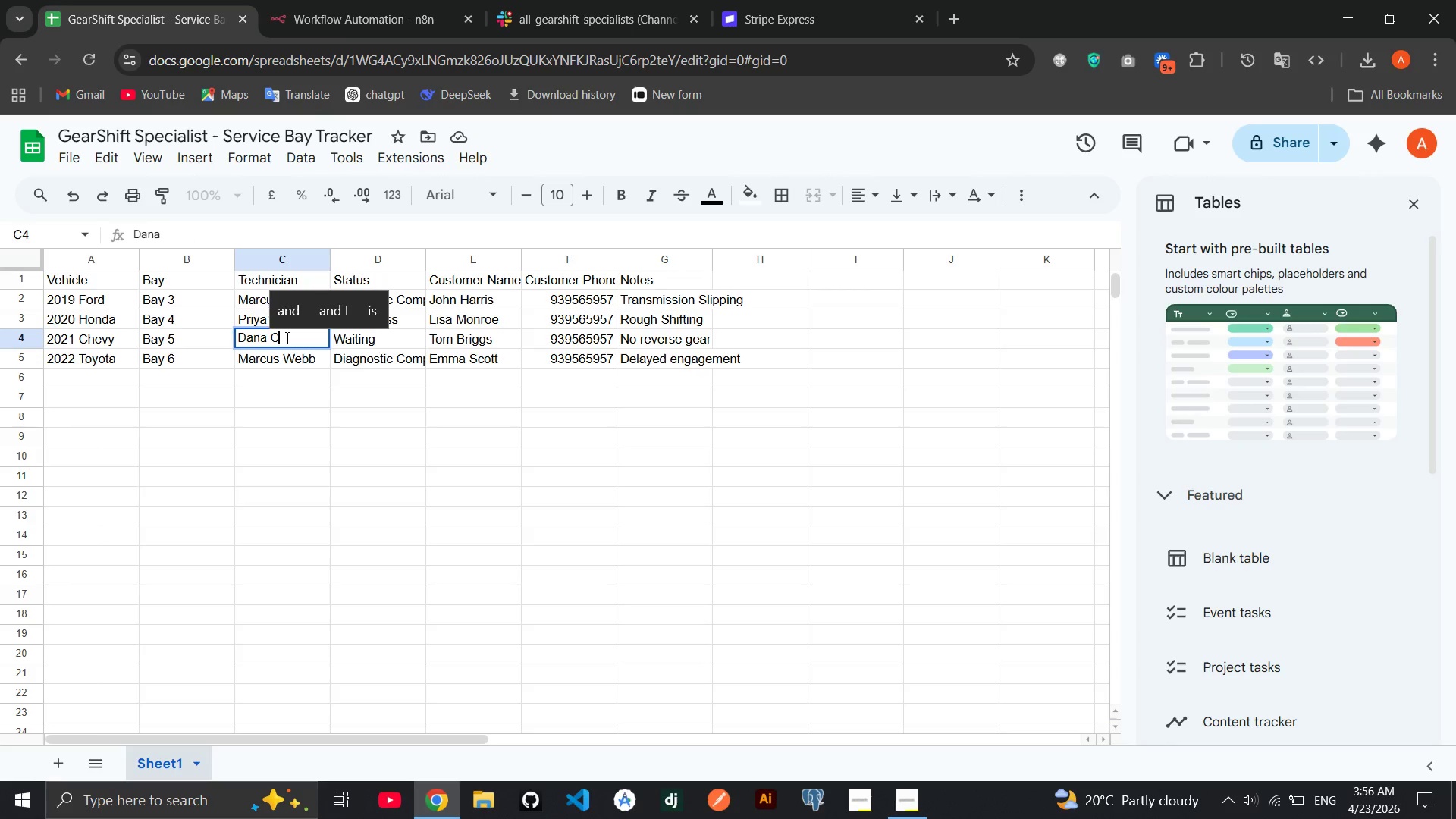 
key(Unknown)
 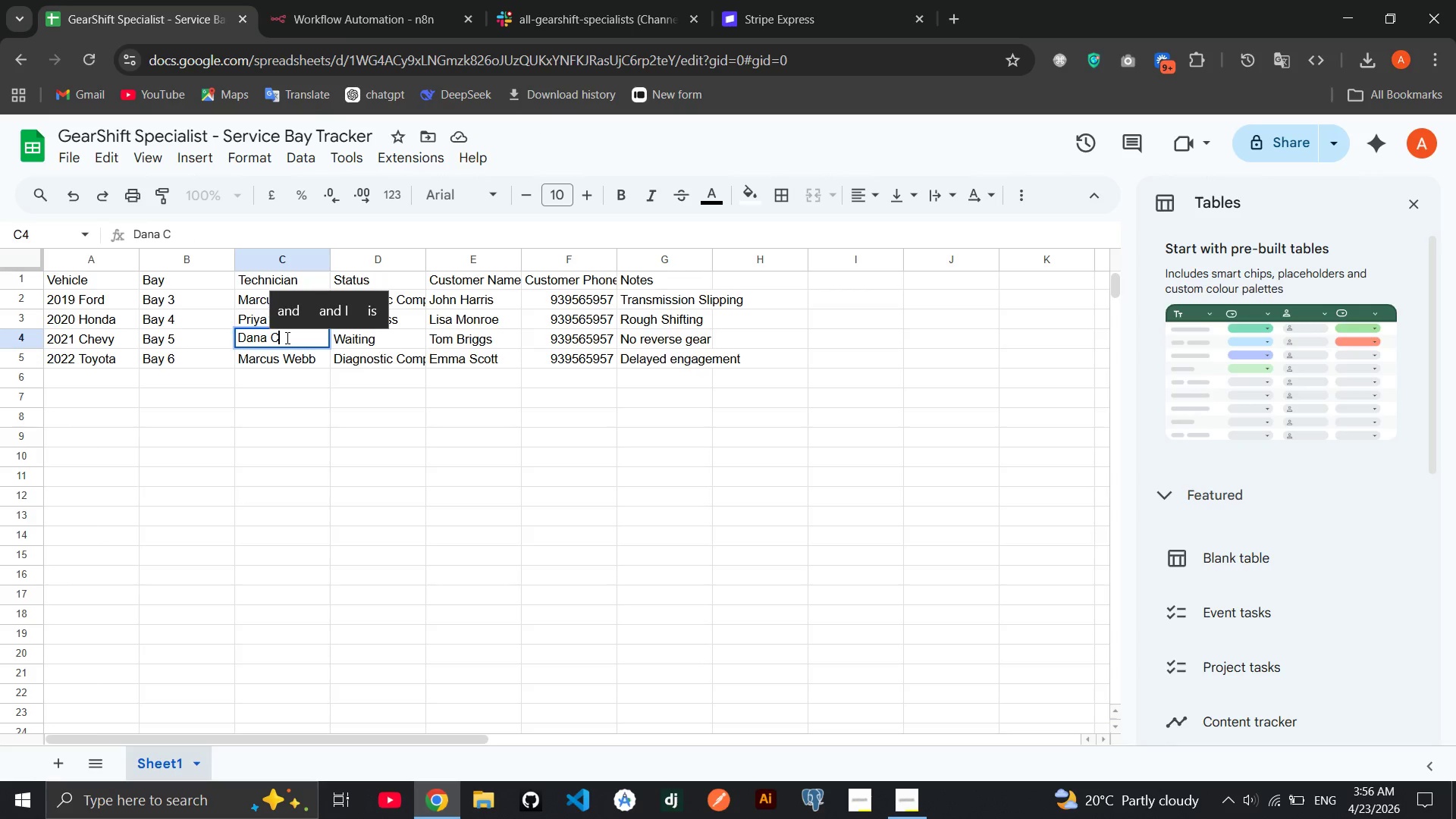 
type(ho)
 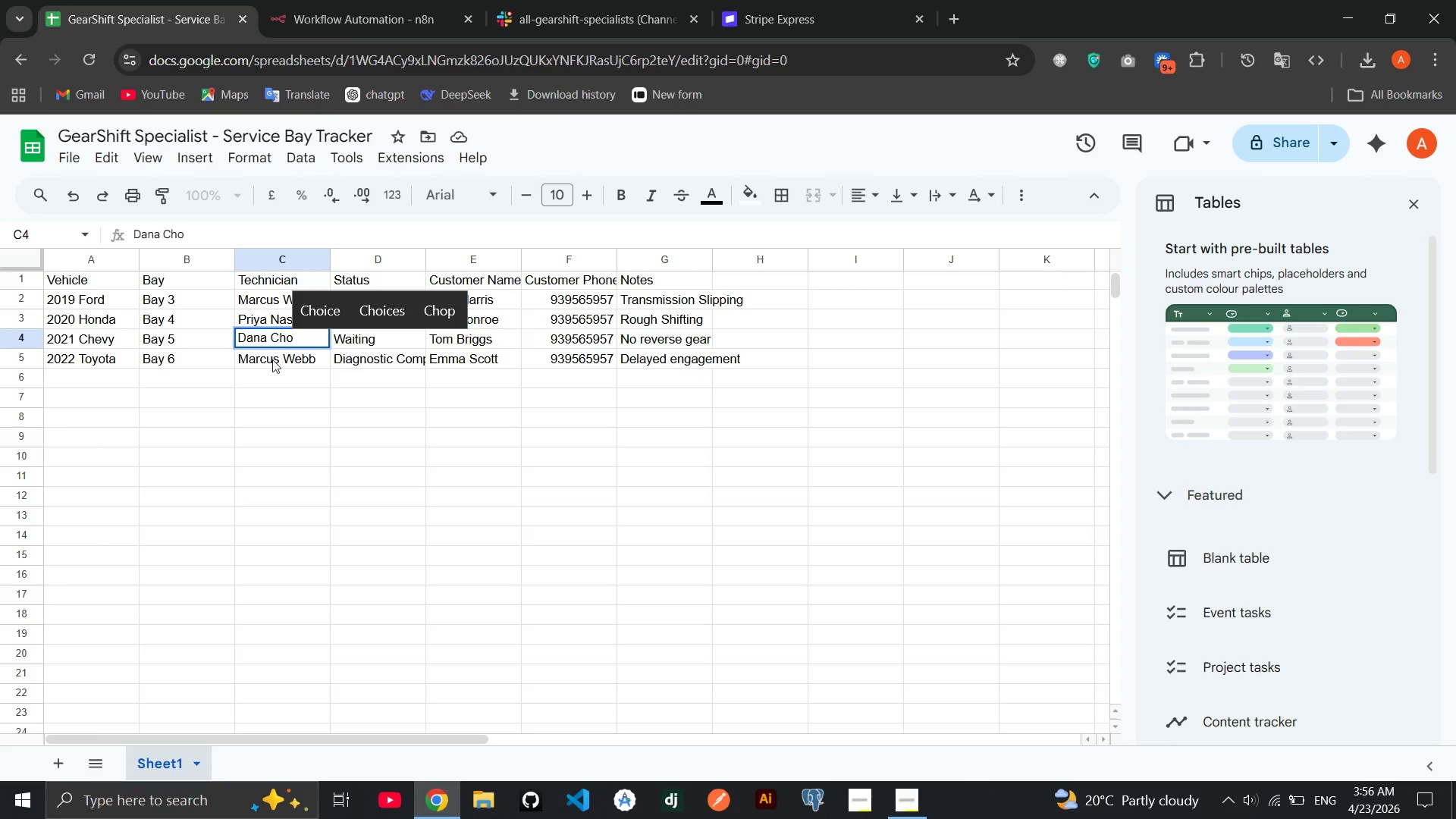 
double_click([272, 359])
 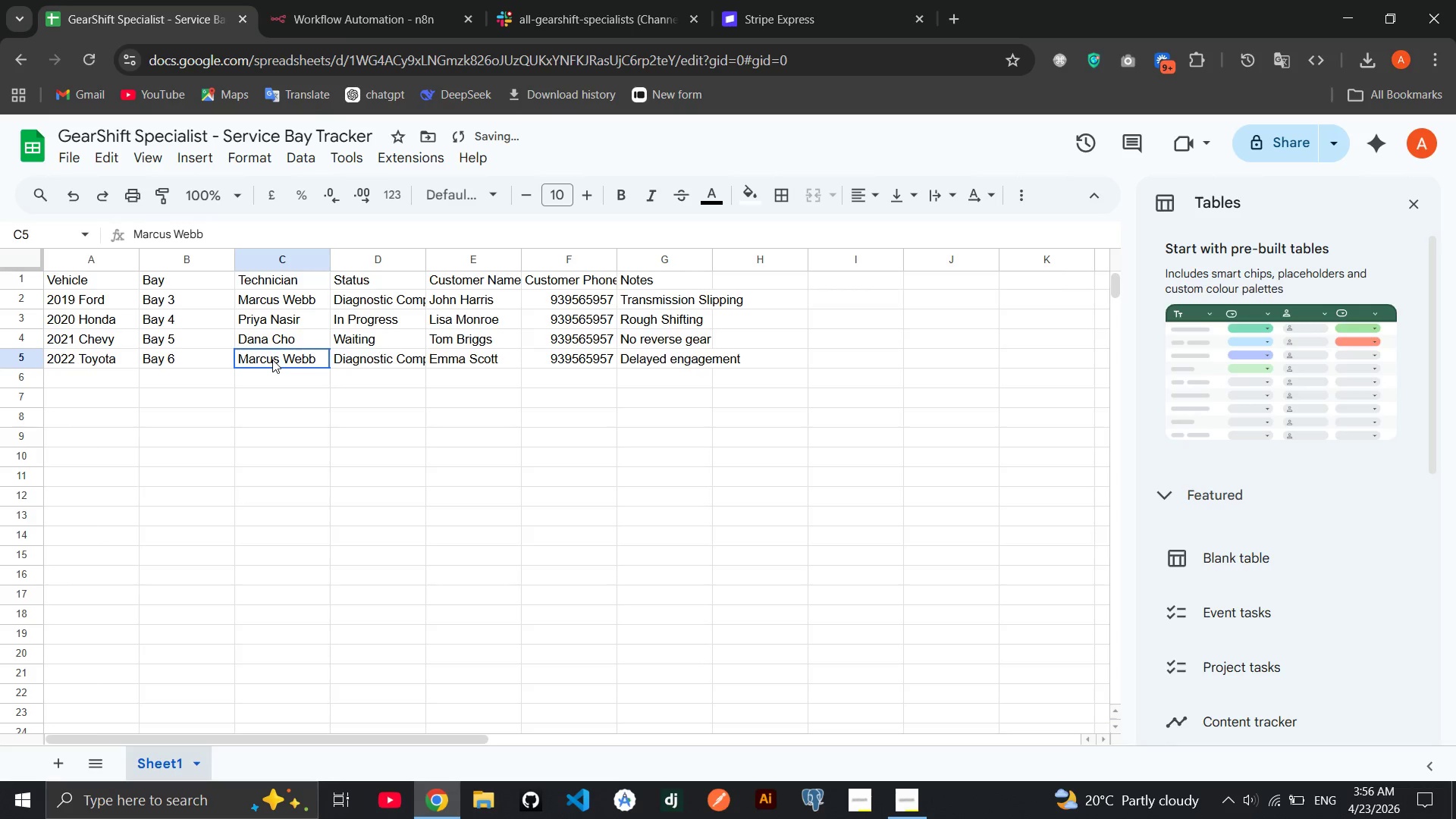 
triple_click([272, 359])
 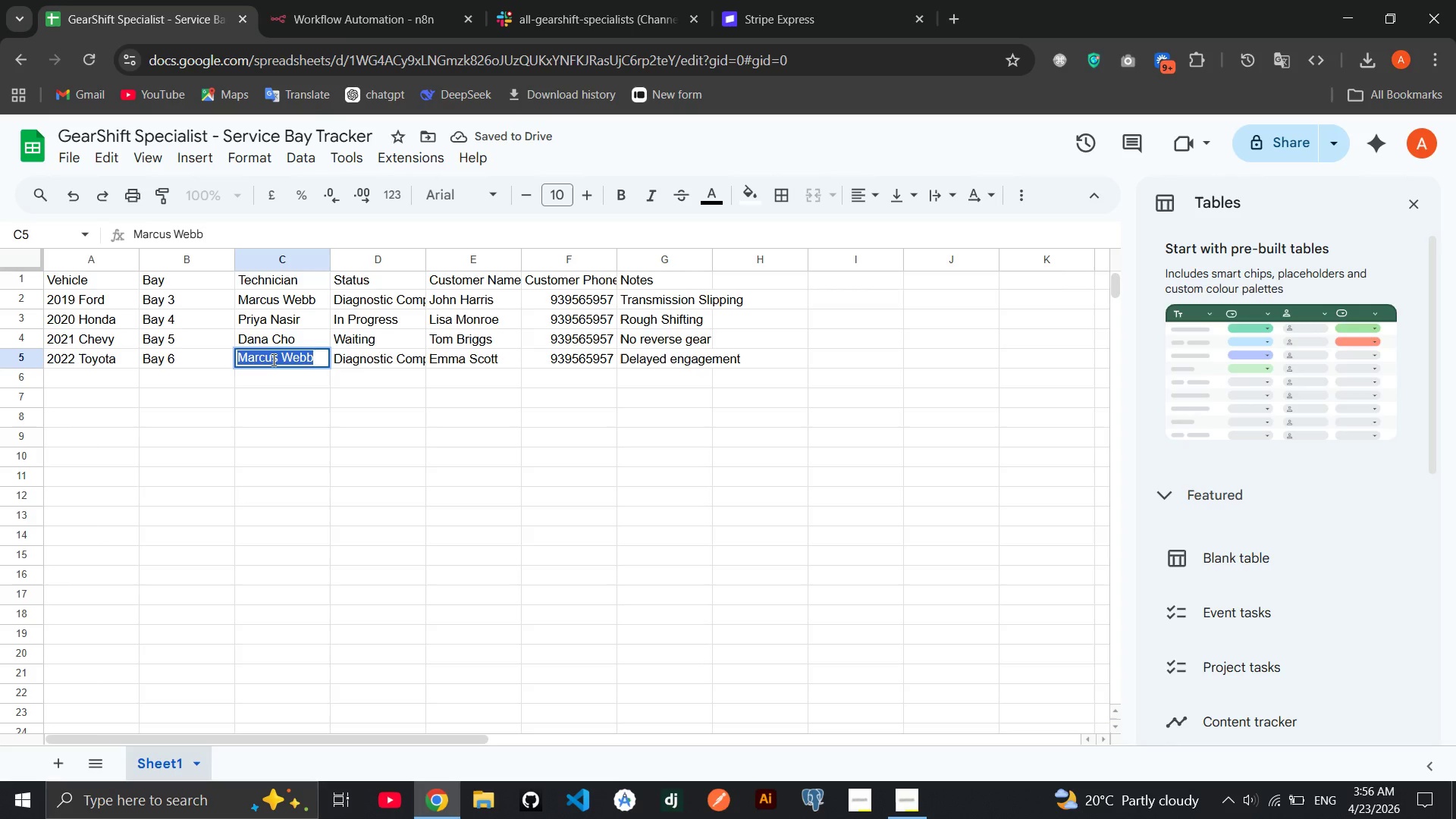 
type(c)
key(Backspace)
type(Carlos Rivera)
 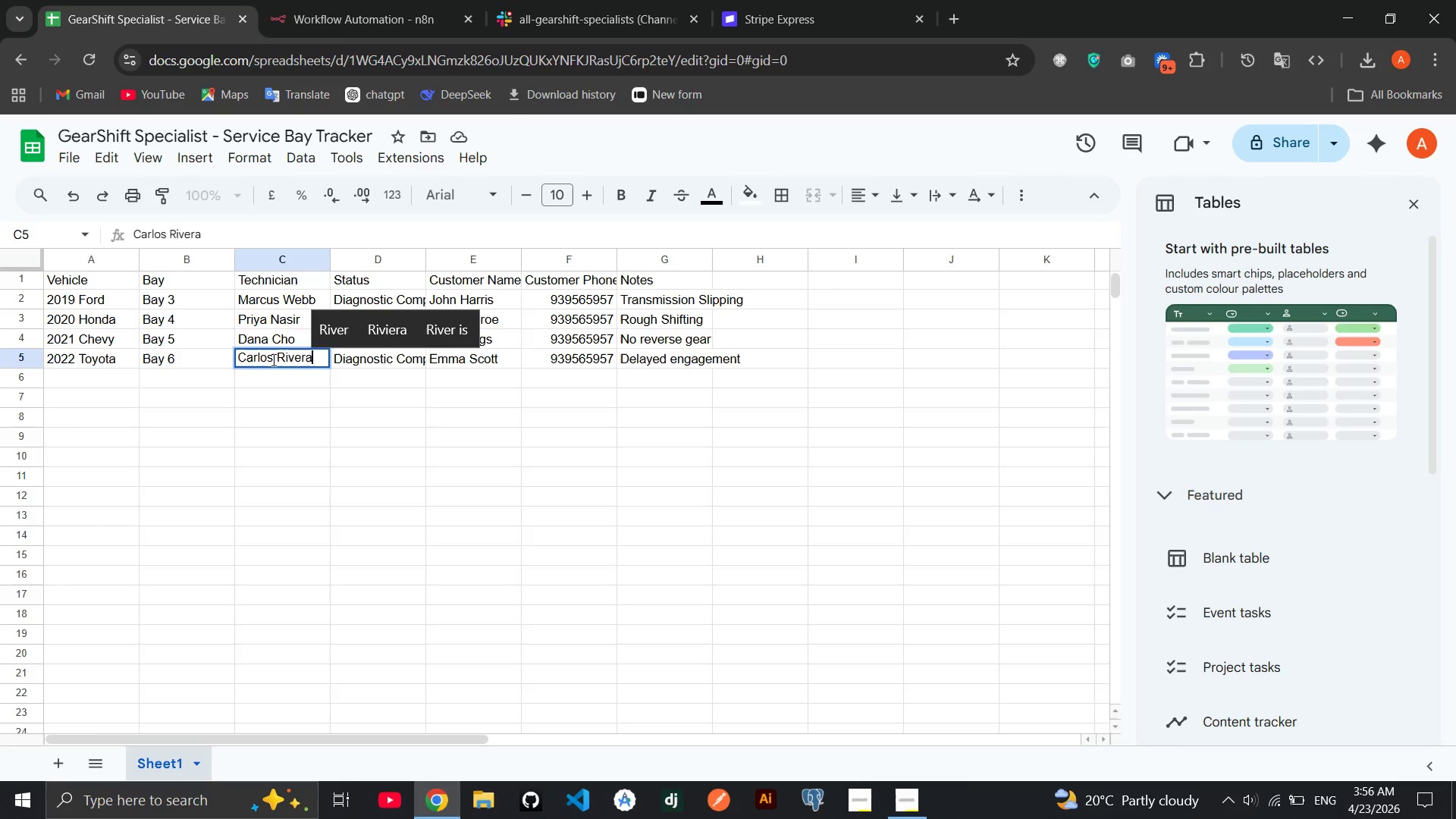 
key(Enter)
 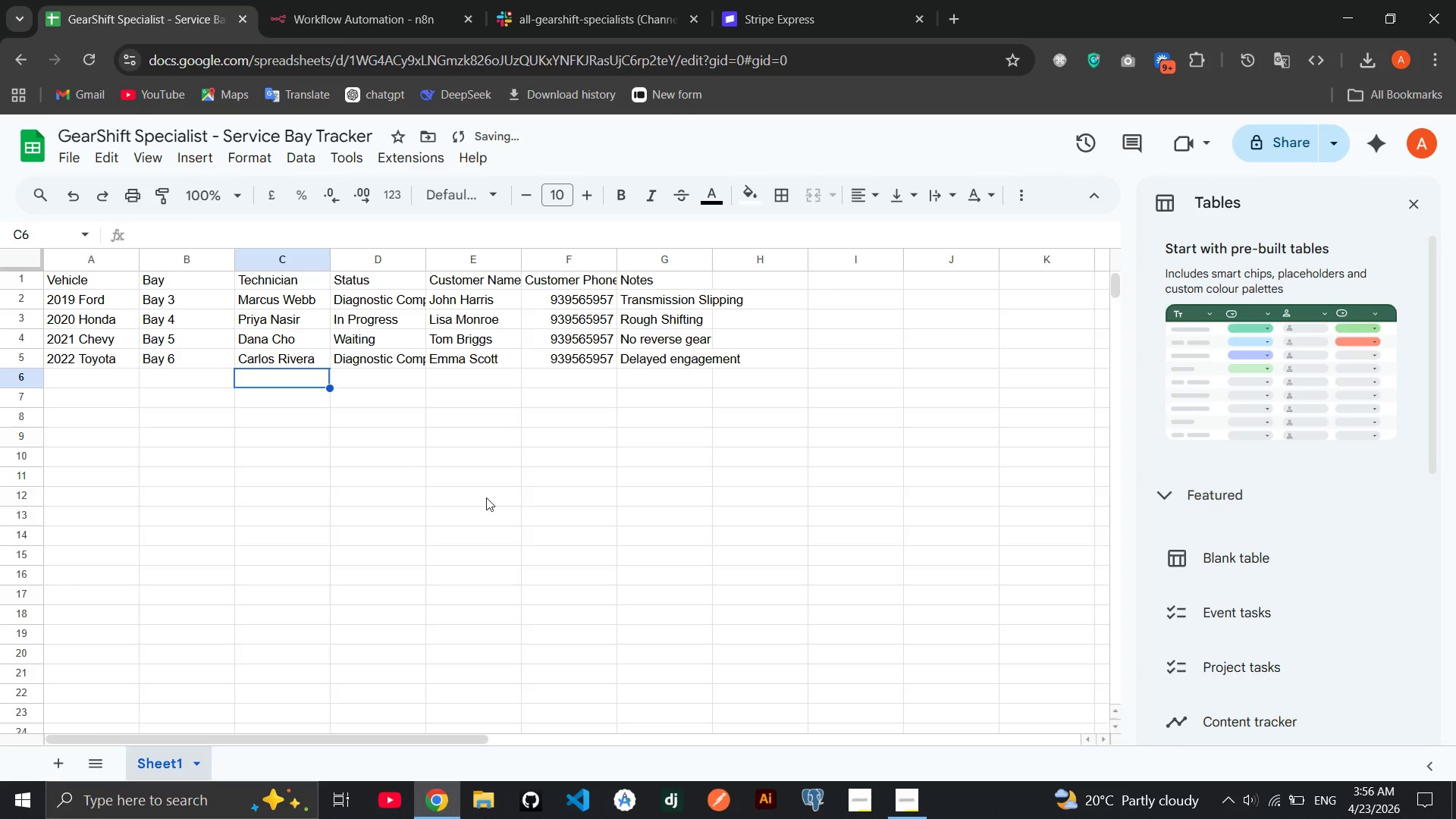 
left_click([495, 501])
 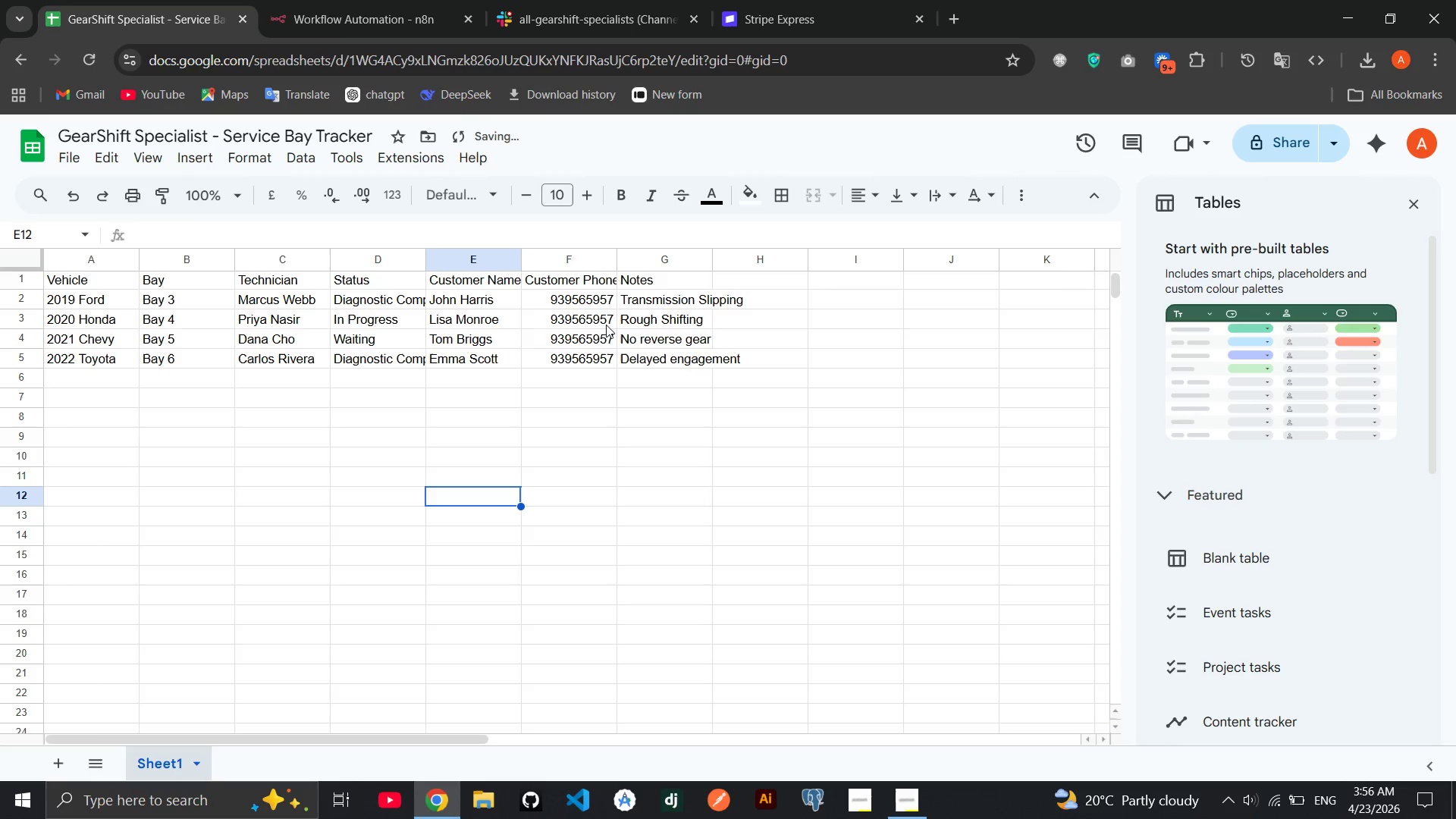 
double_click([607, 325])
 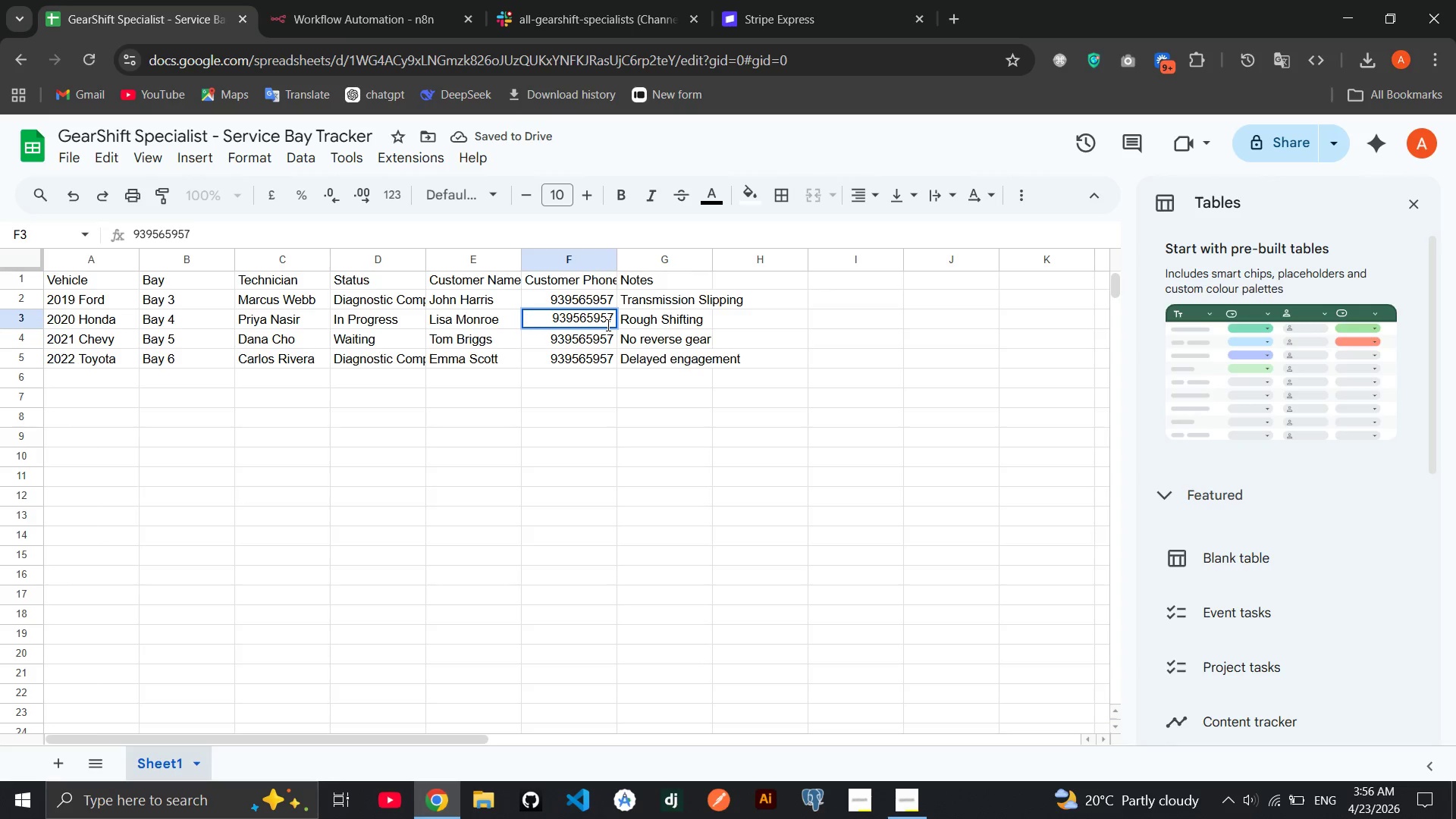 
key(Backspace)
 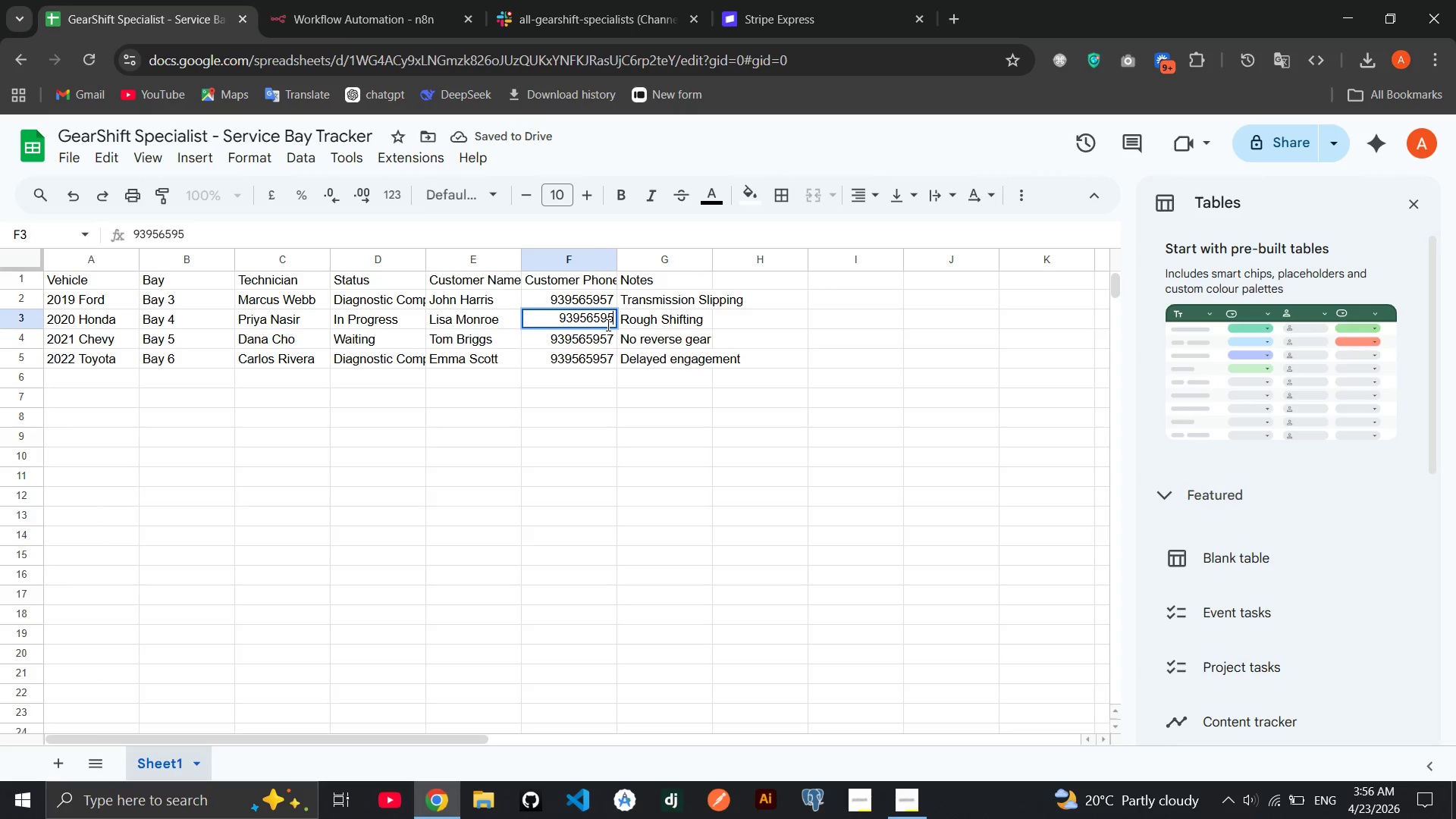 
key(8)
 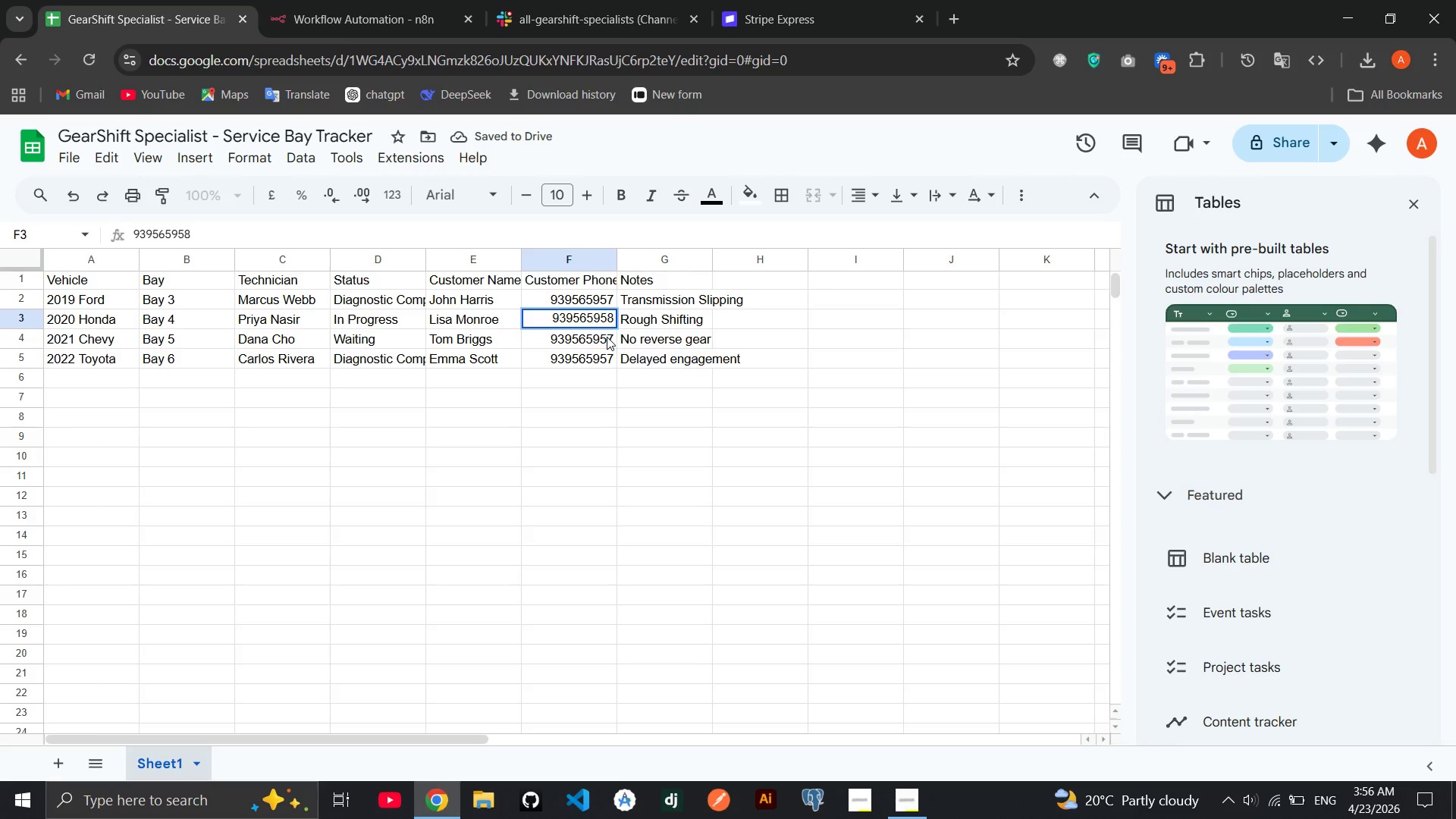 
double_click([607, 337])
 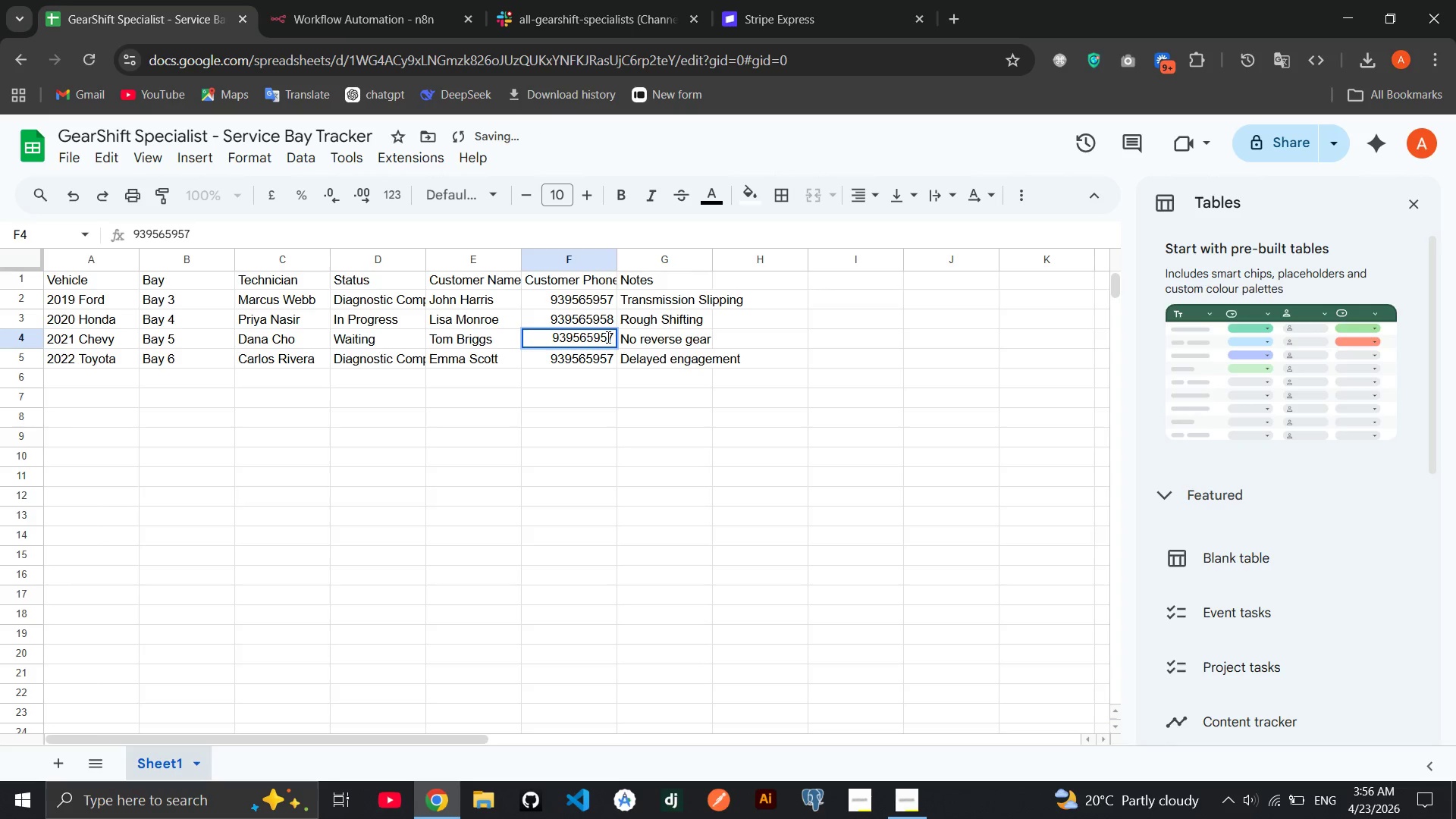 
key(Backspace)
 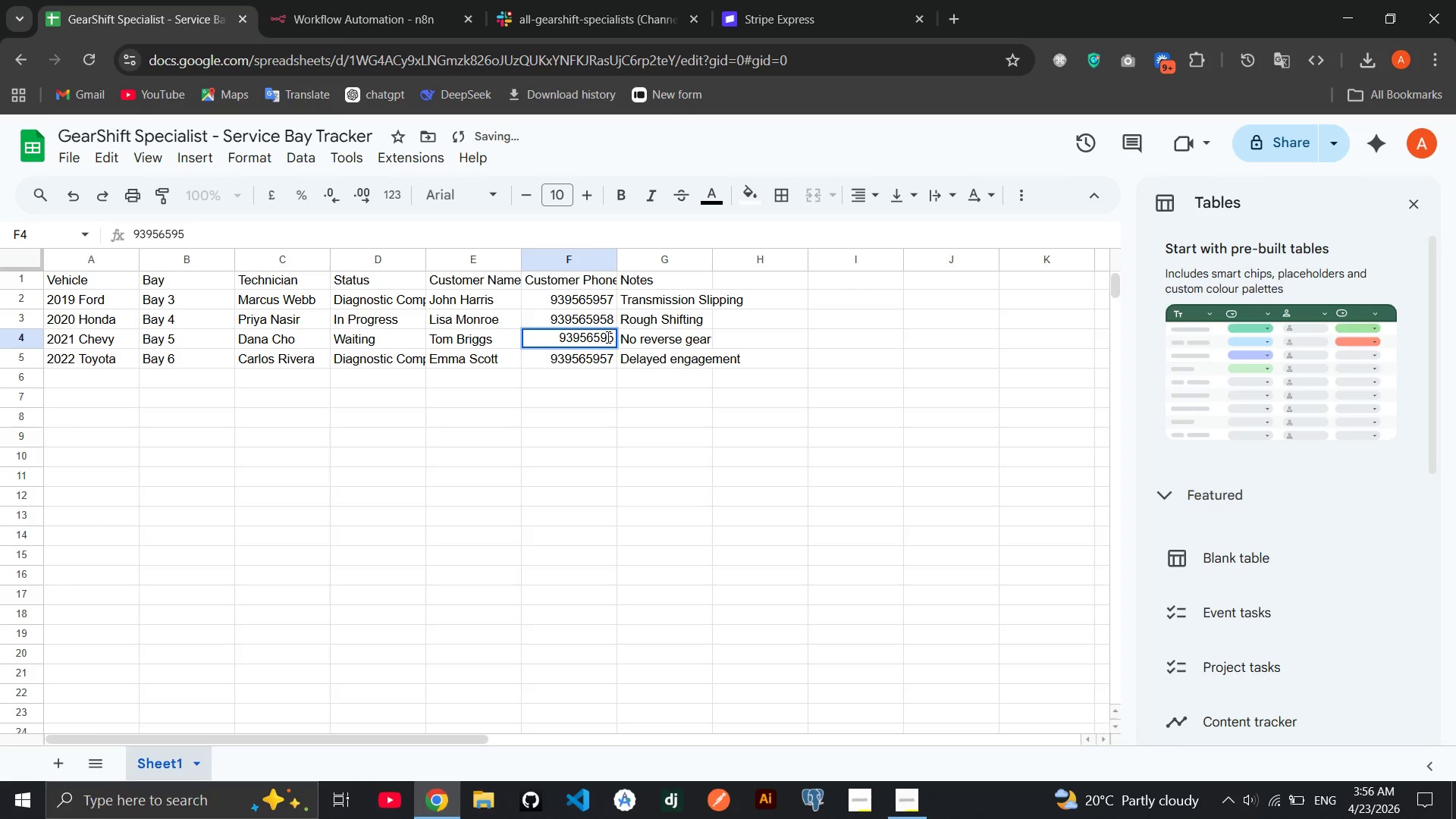 
key(9)
 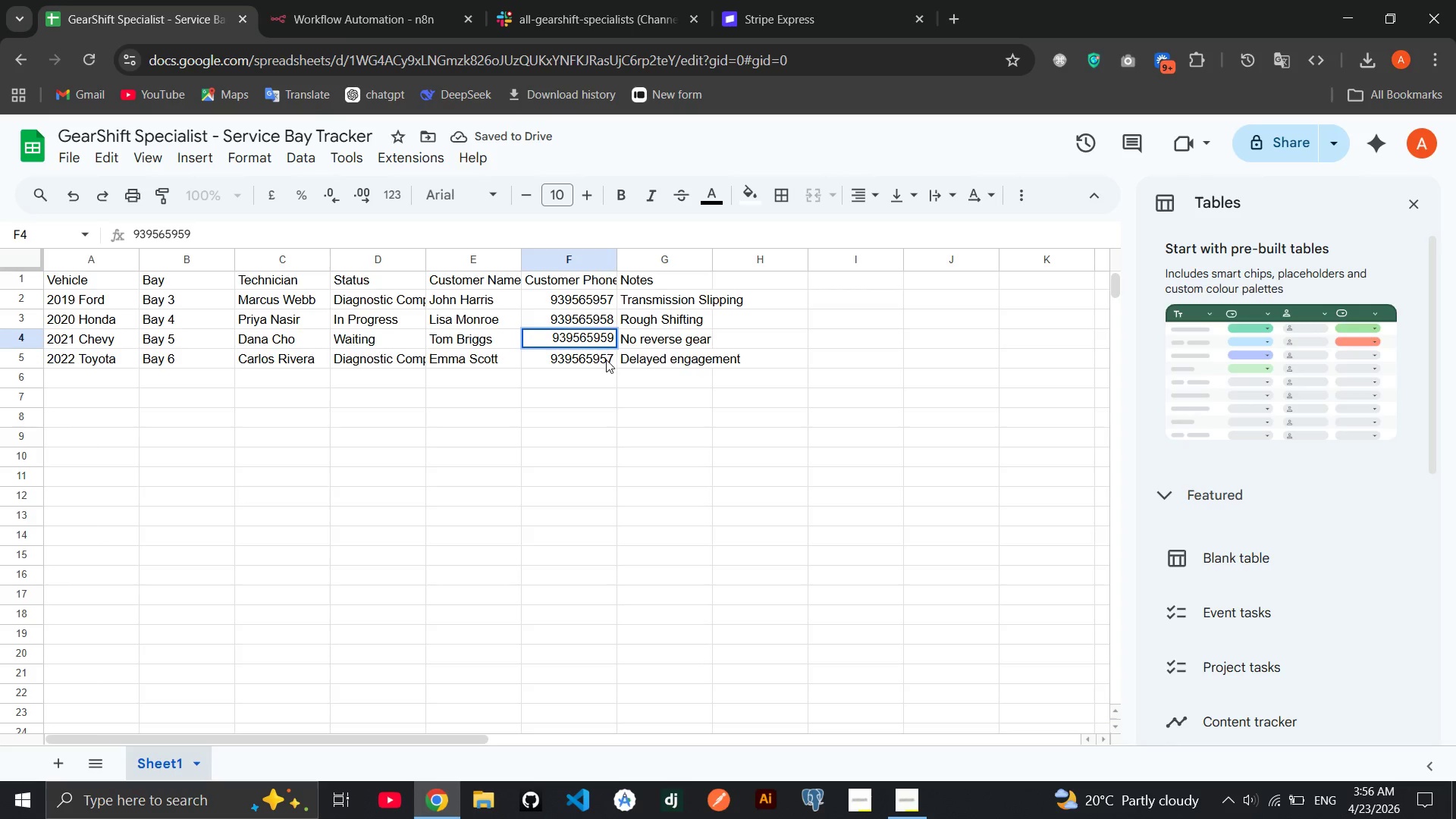 
double_click([606, 359])
 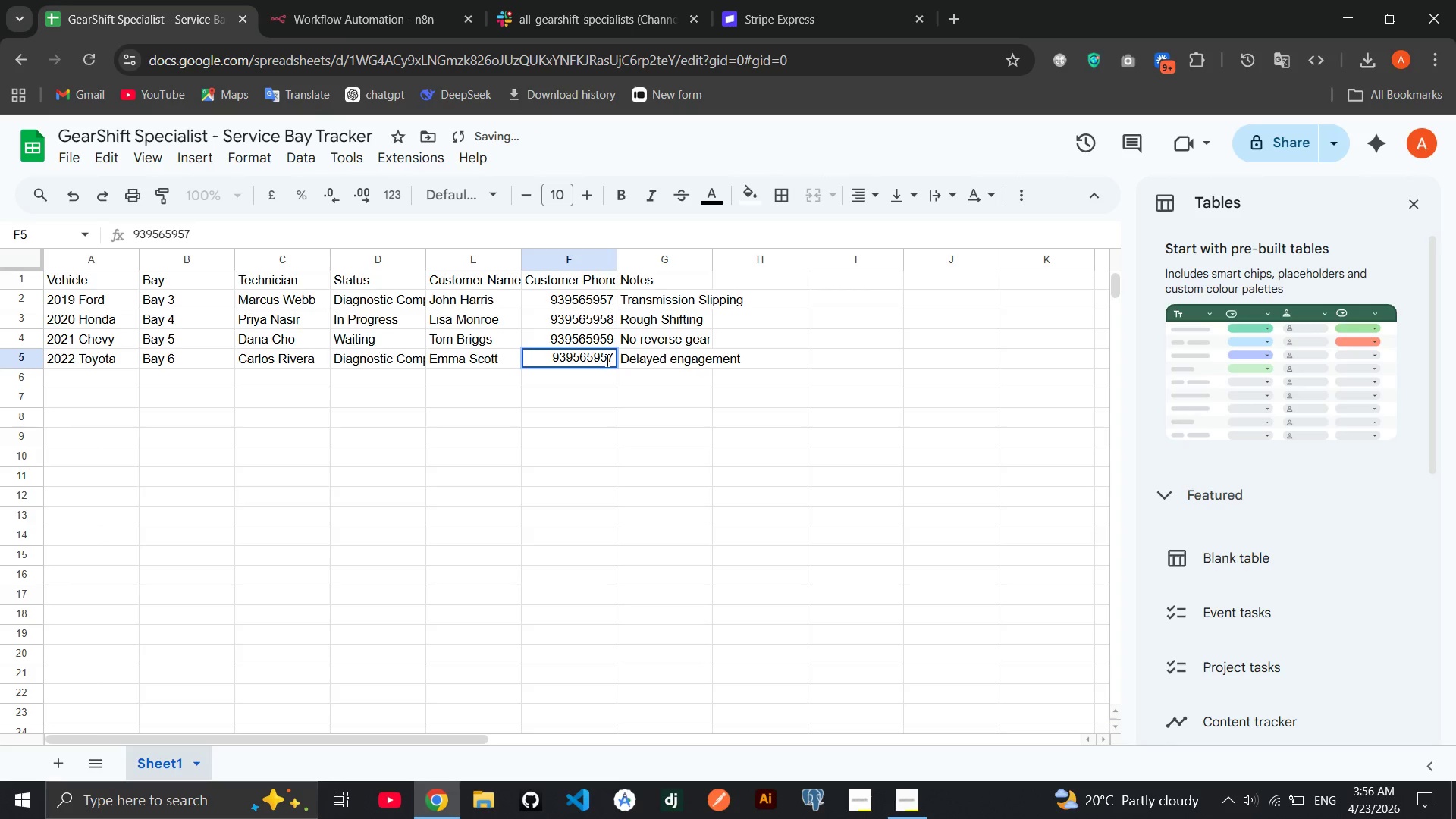 
key(Backspace)
 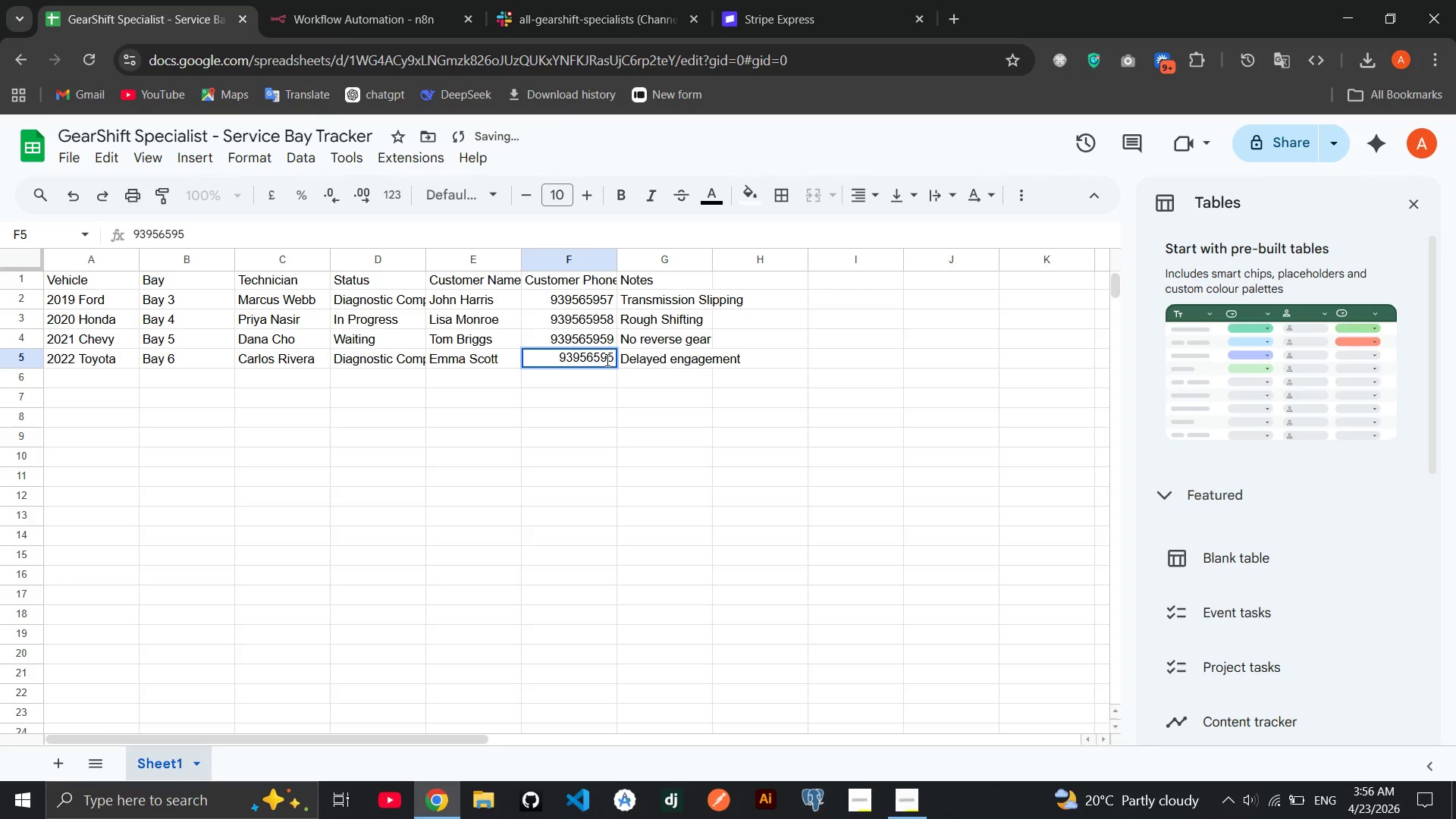 
key(0)
 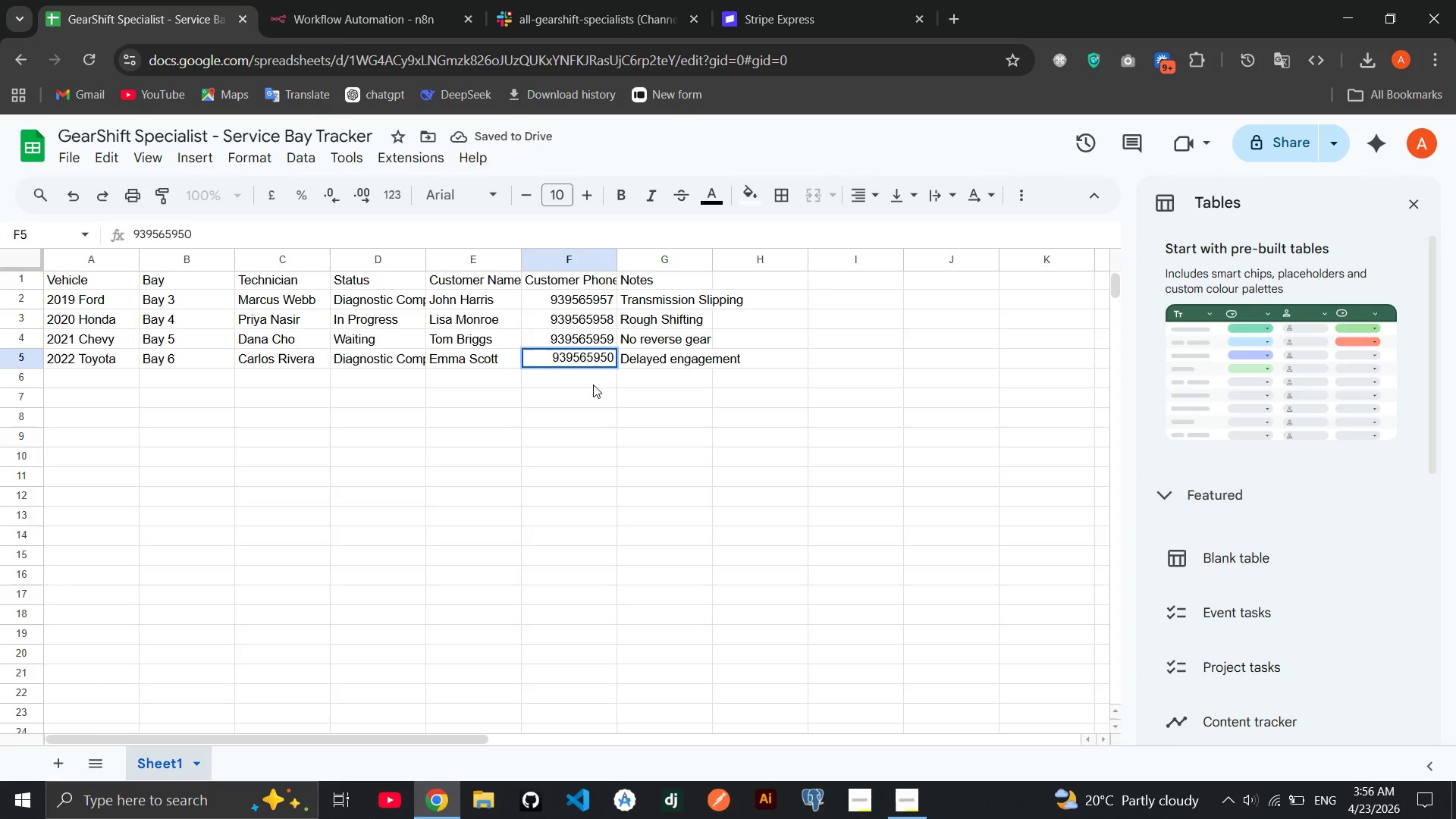 
left_click([593, 384])
 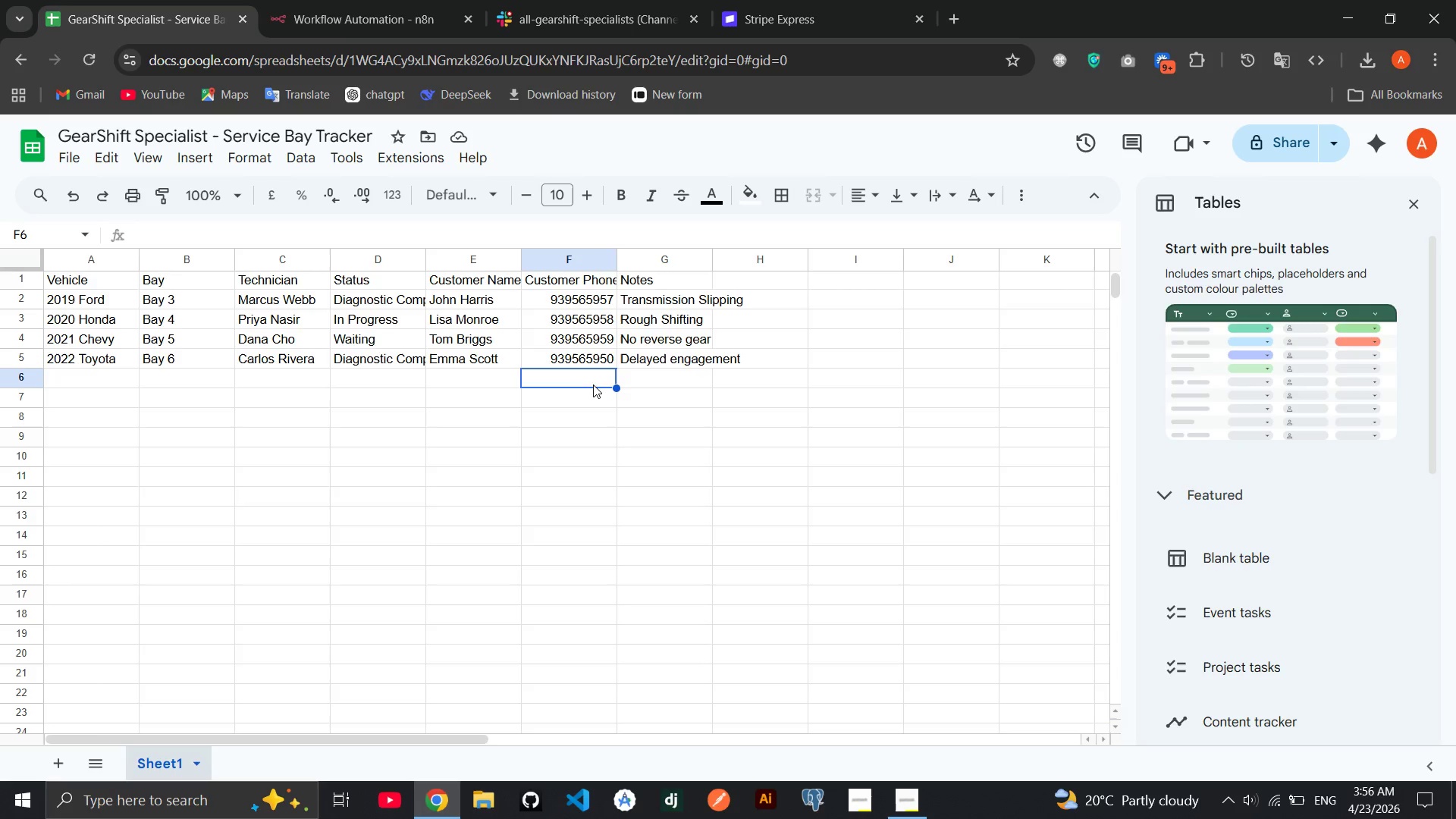 
wait(7.92)
 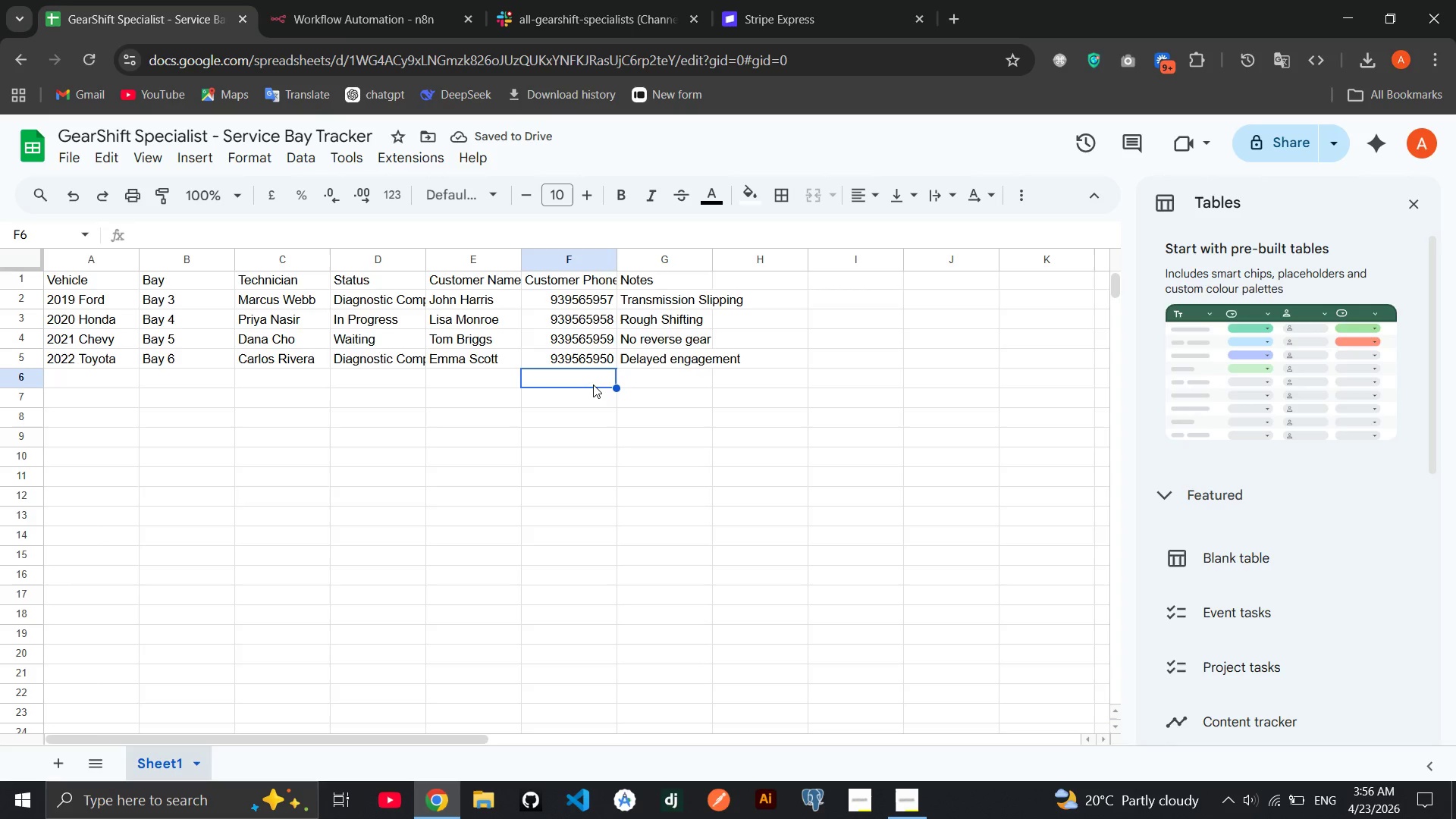 
left_click([195, 770])
 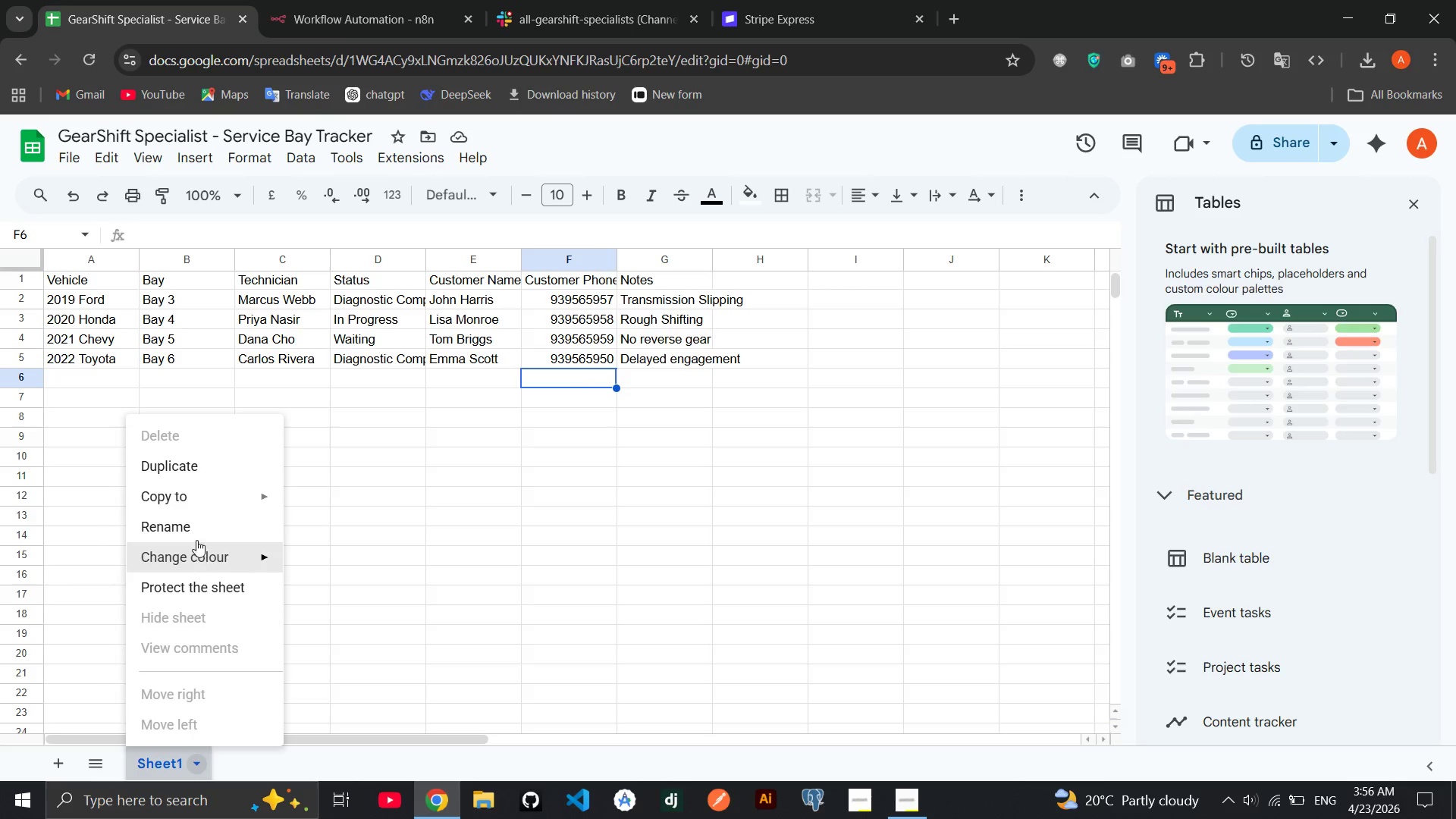 
left_click([194, 524])
 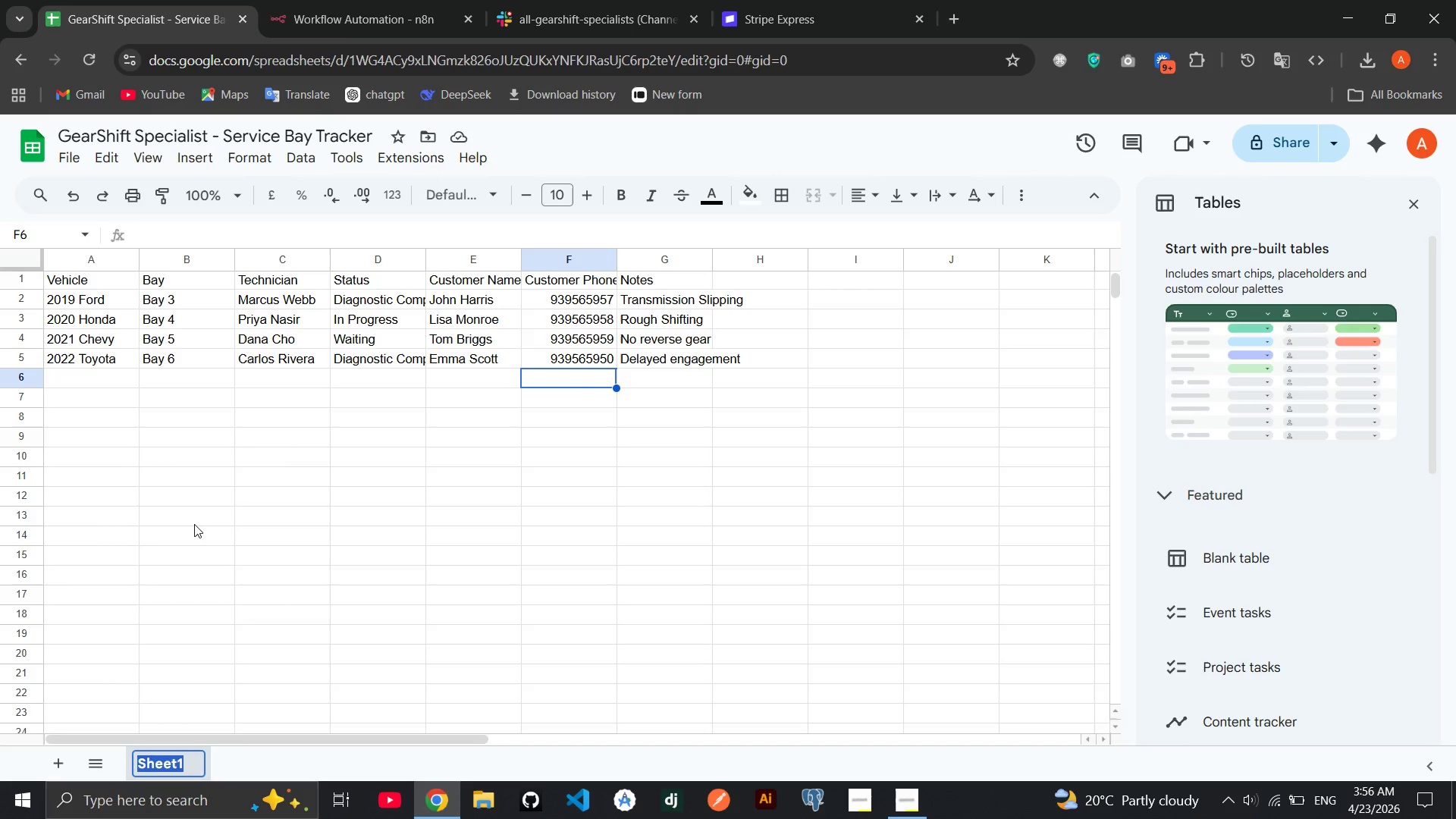 
wait(5.09)
 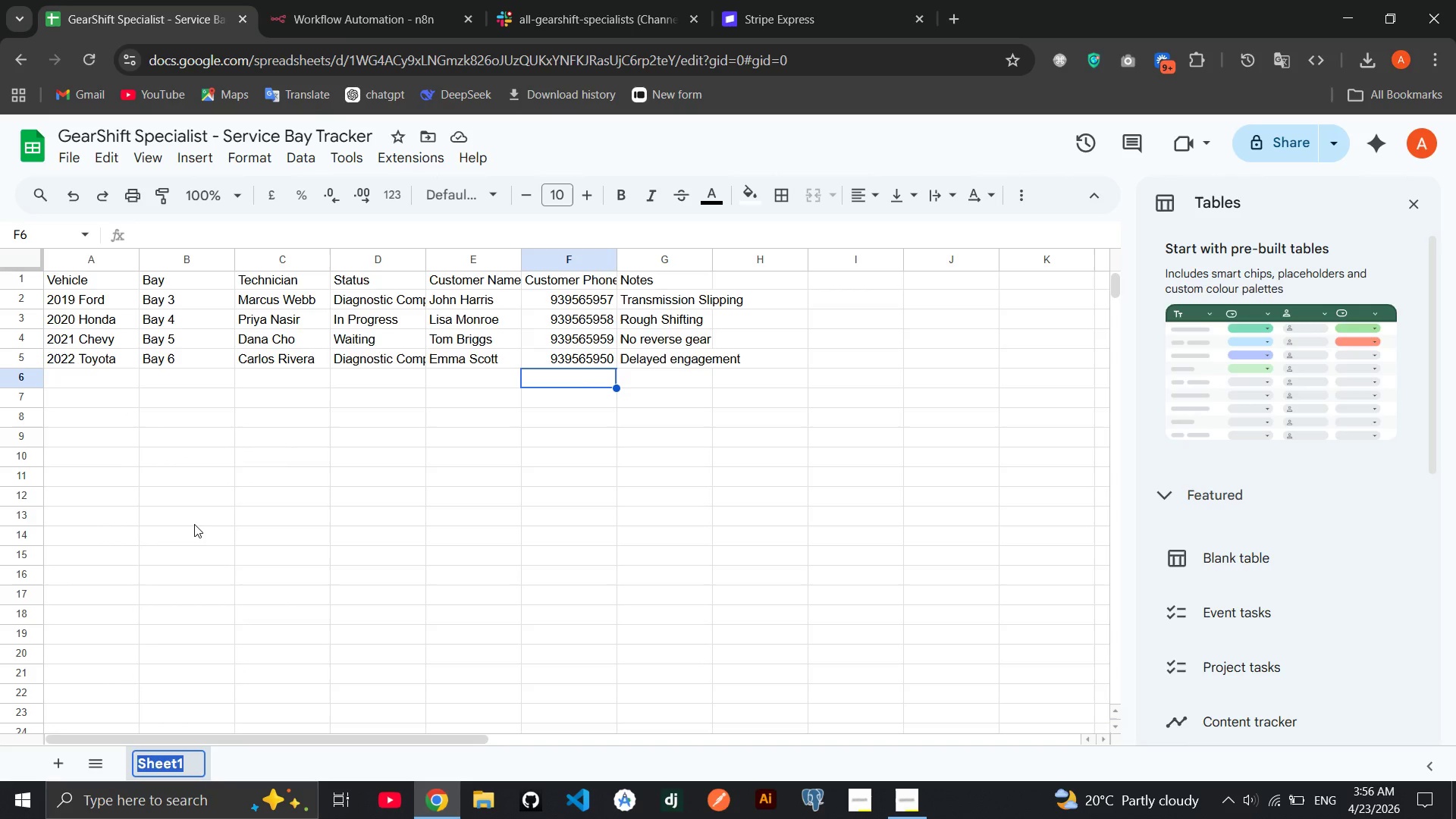 
type(Service Bay LOG)
key(Backspace)
key(Backspace)
type(og)
 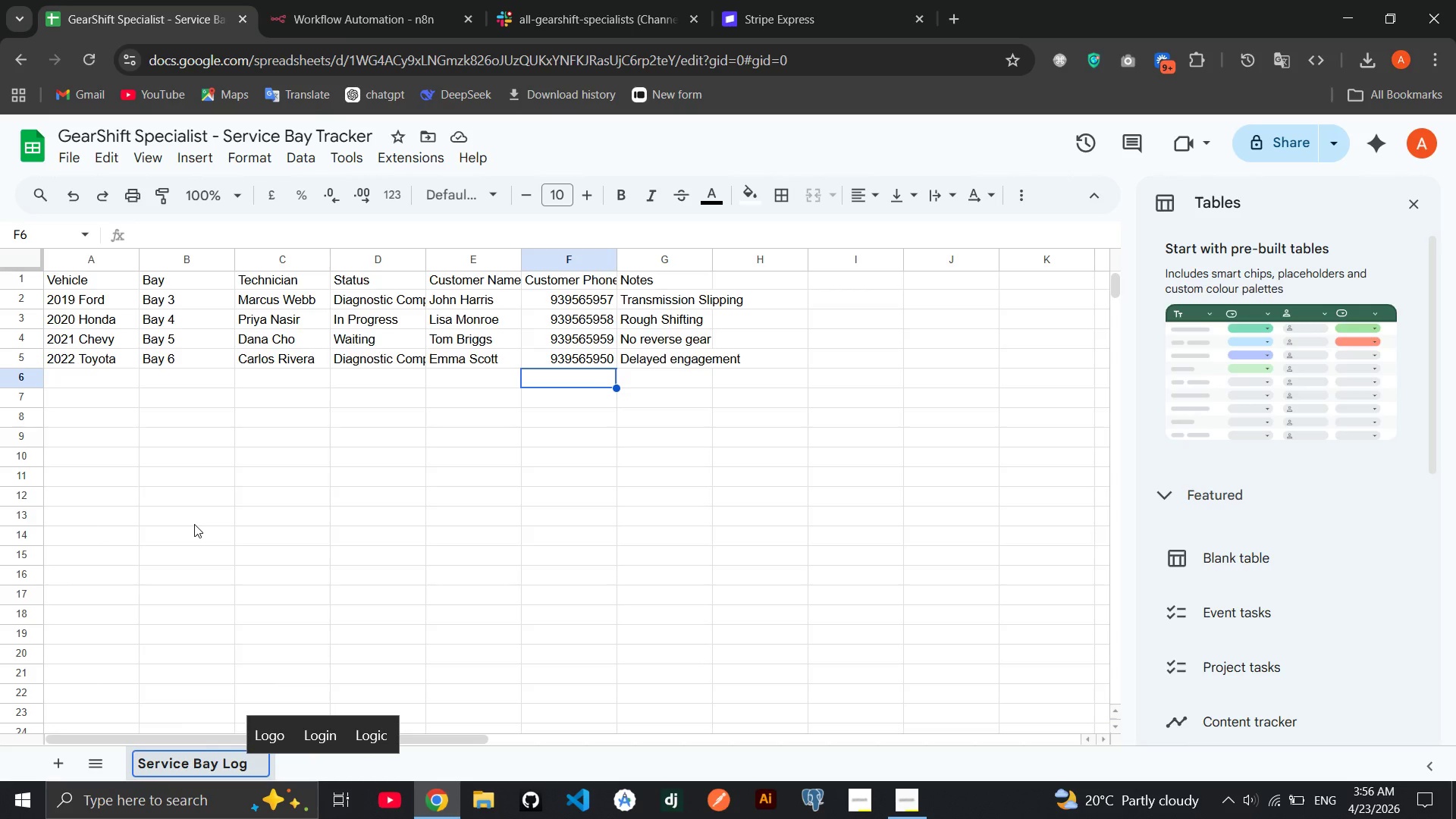 
key(Enter)
 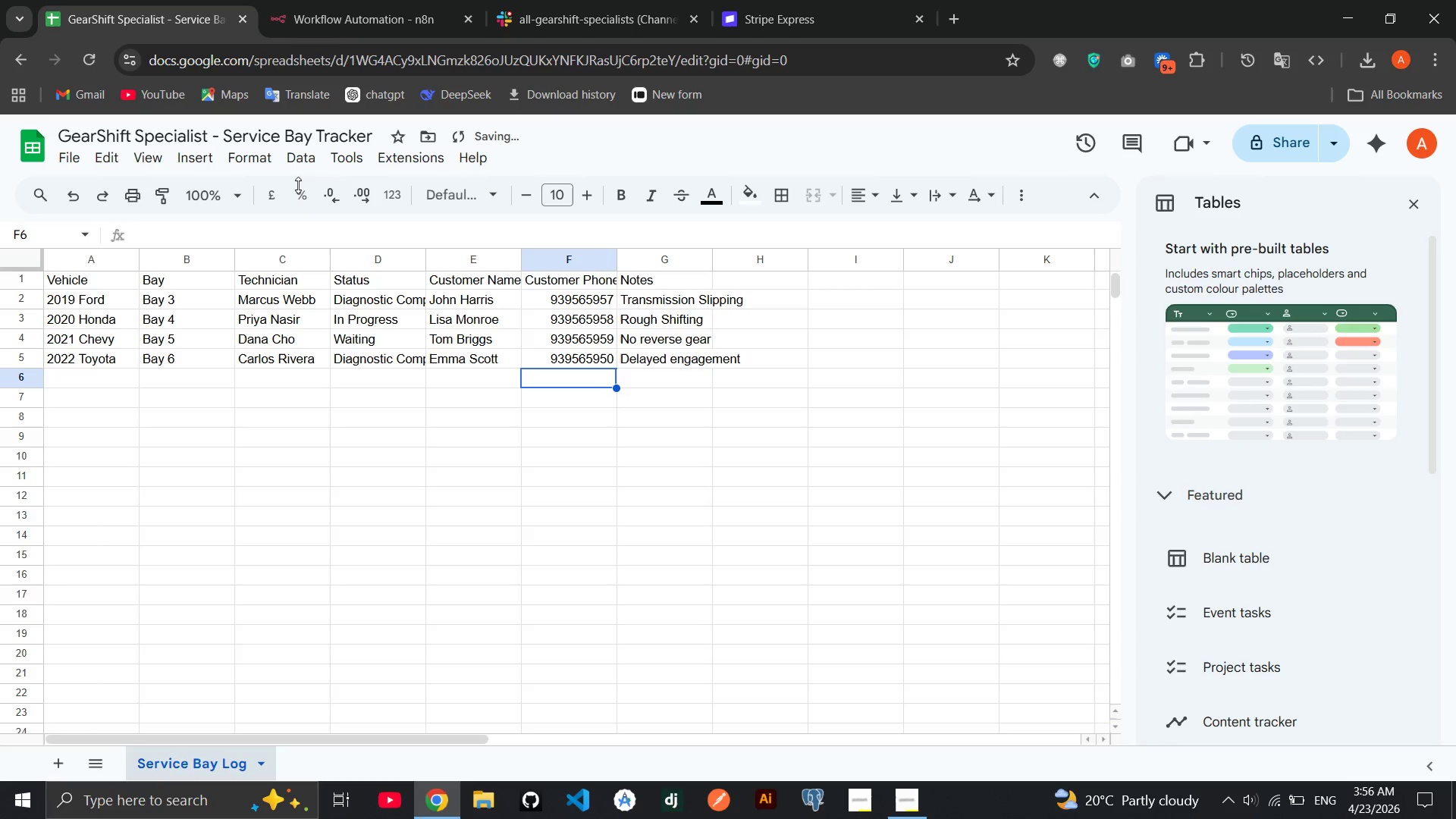 
left_click([352, 0])
 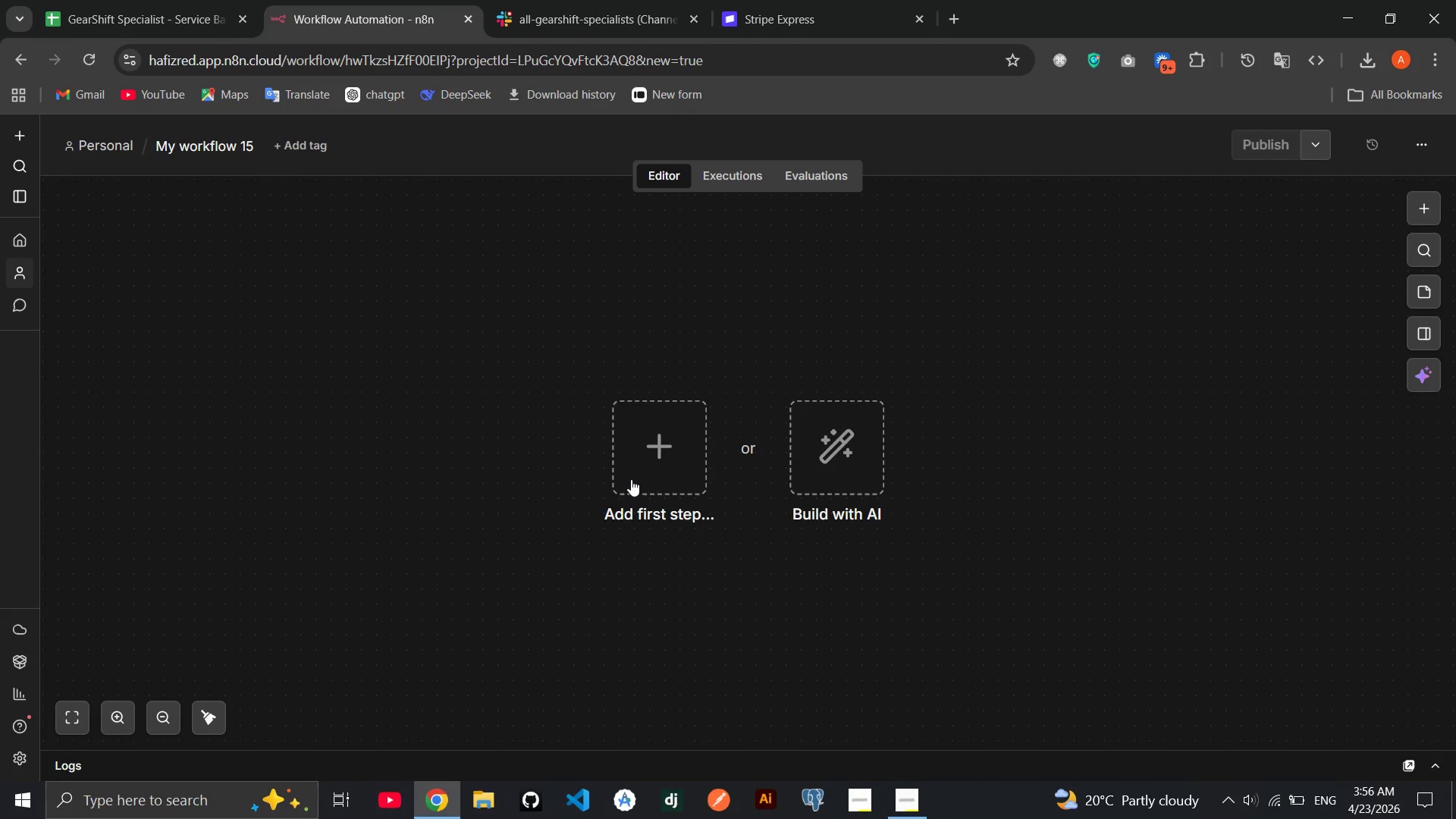 
left_click([631, 479])
 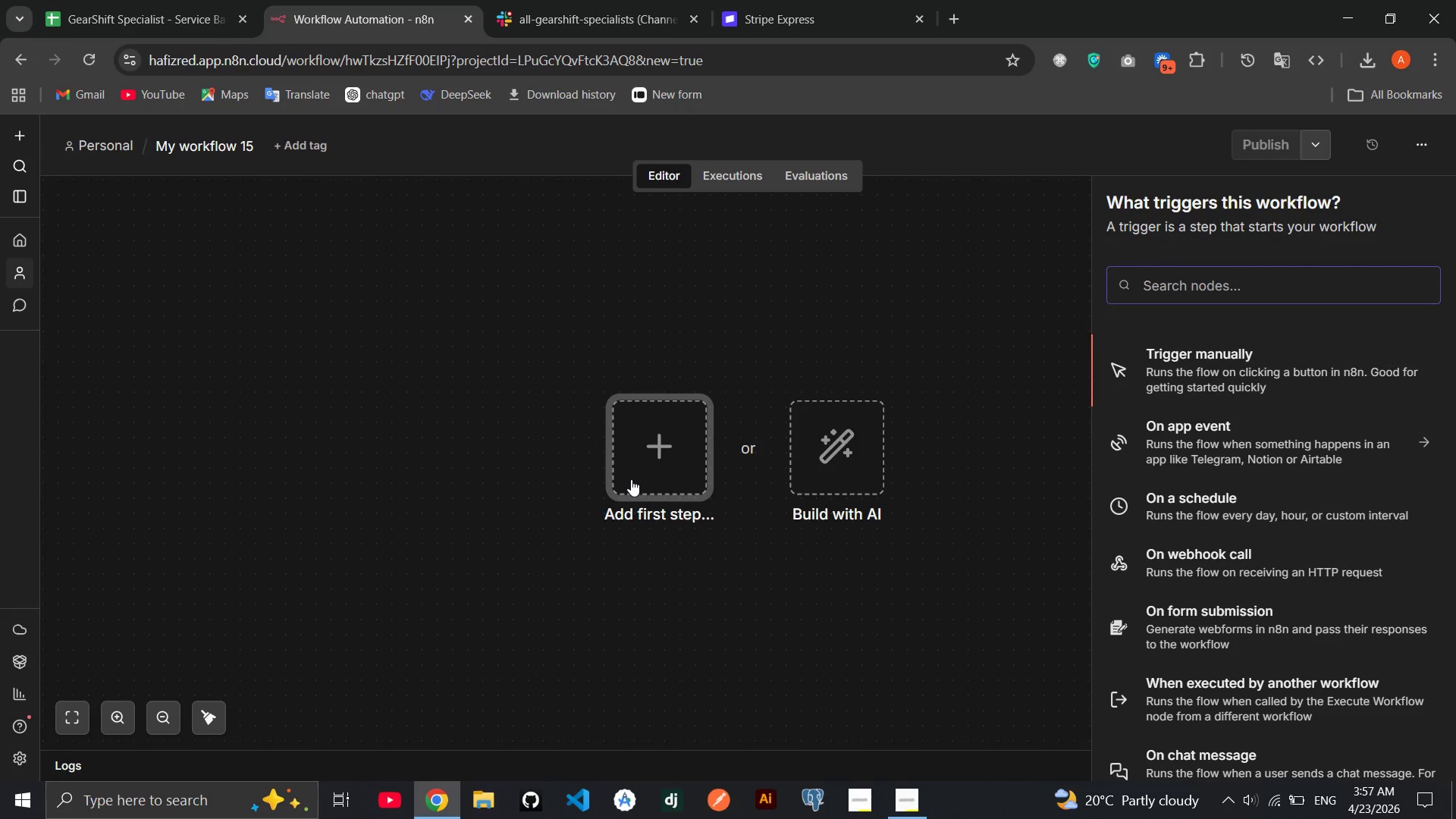 
wait(5.3)
 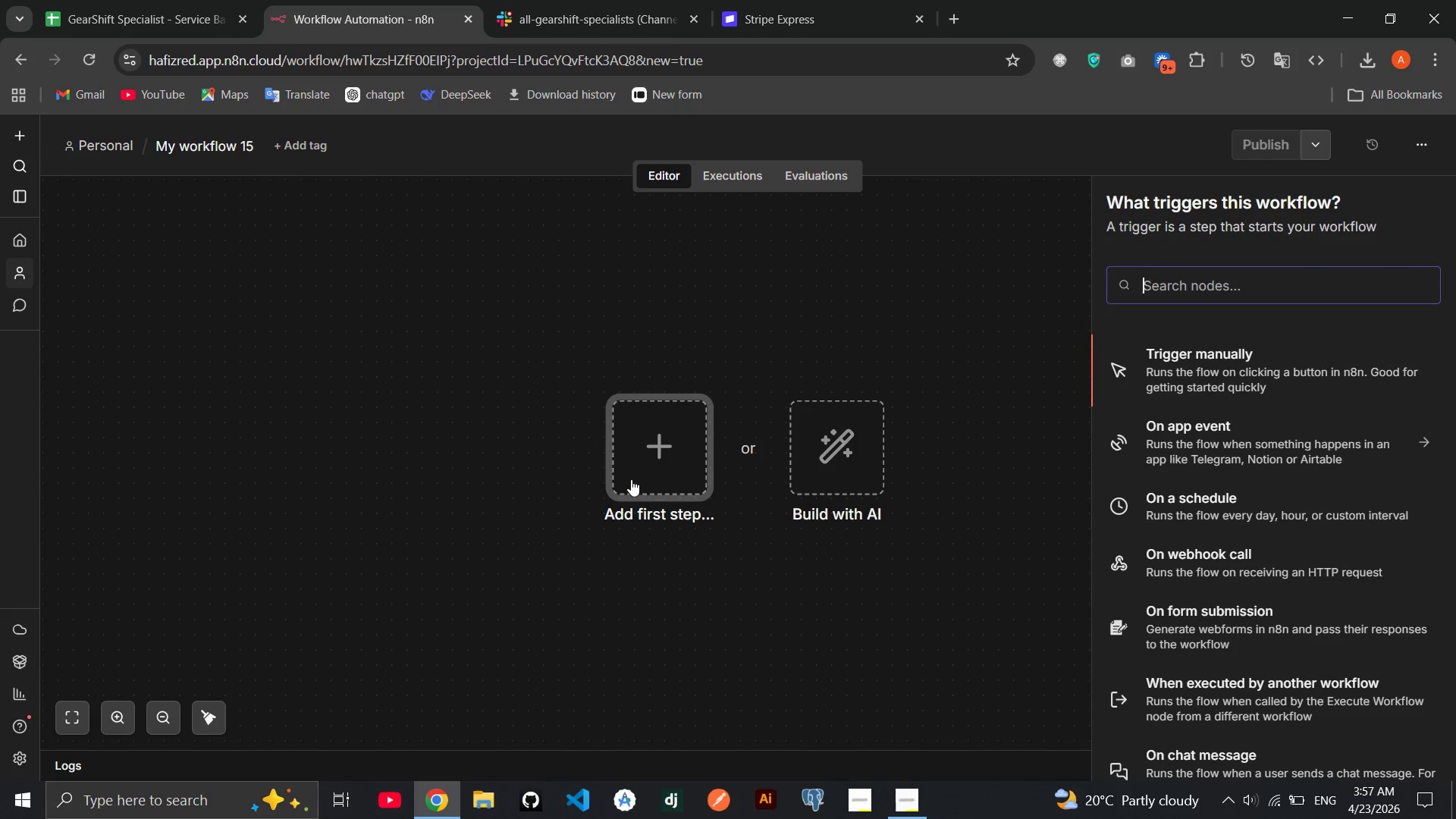 
type(sheet)
 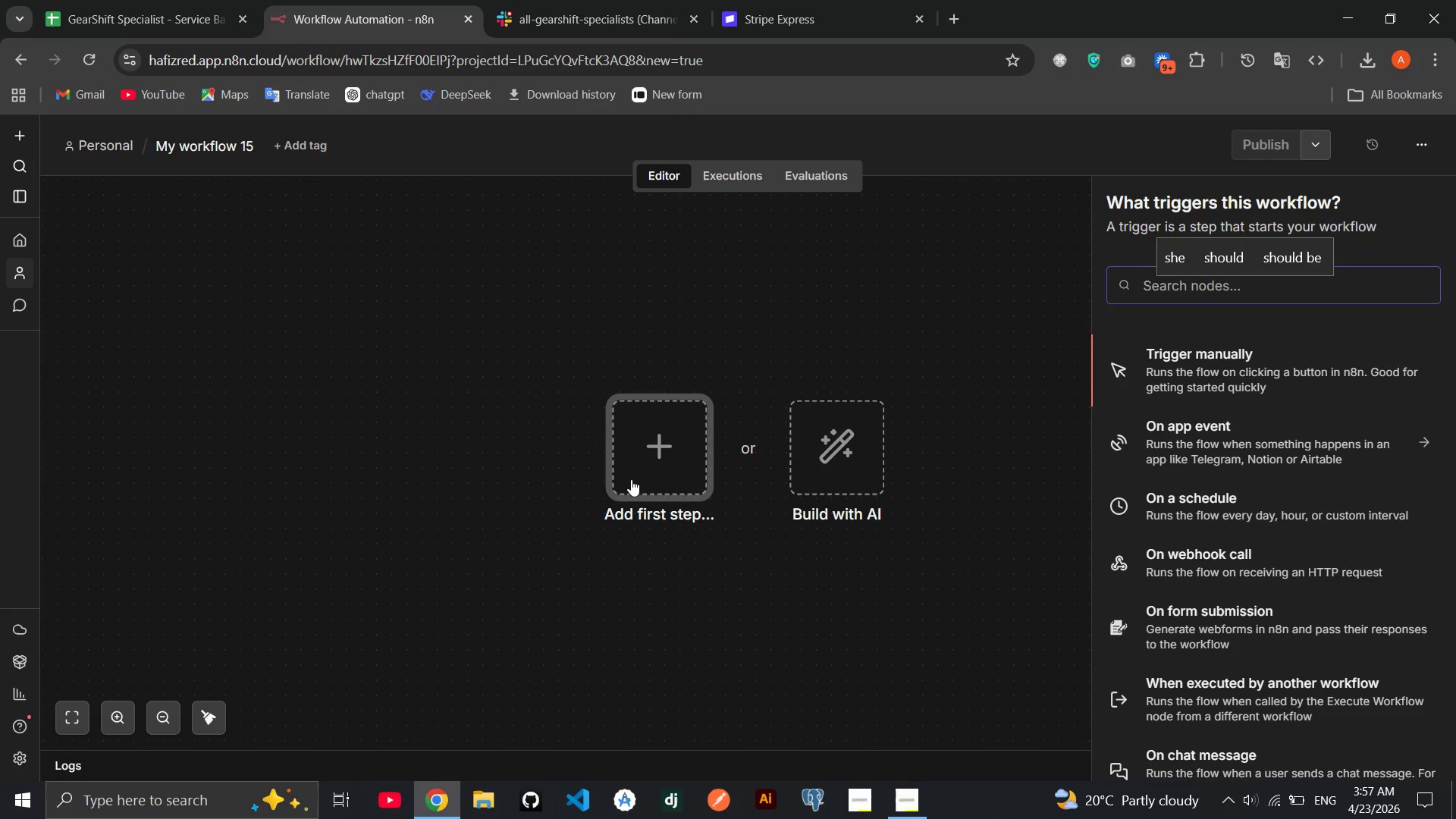 
key(Enter)
 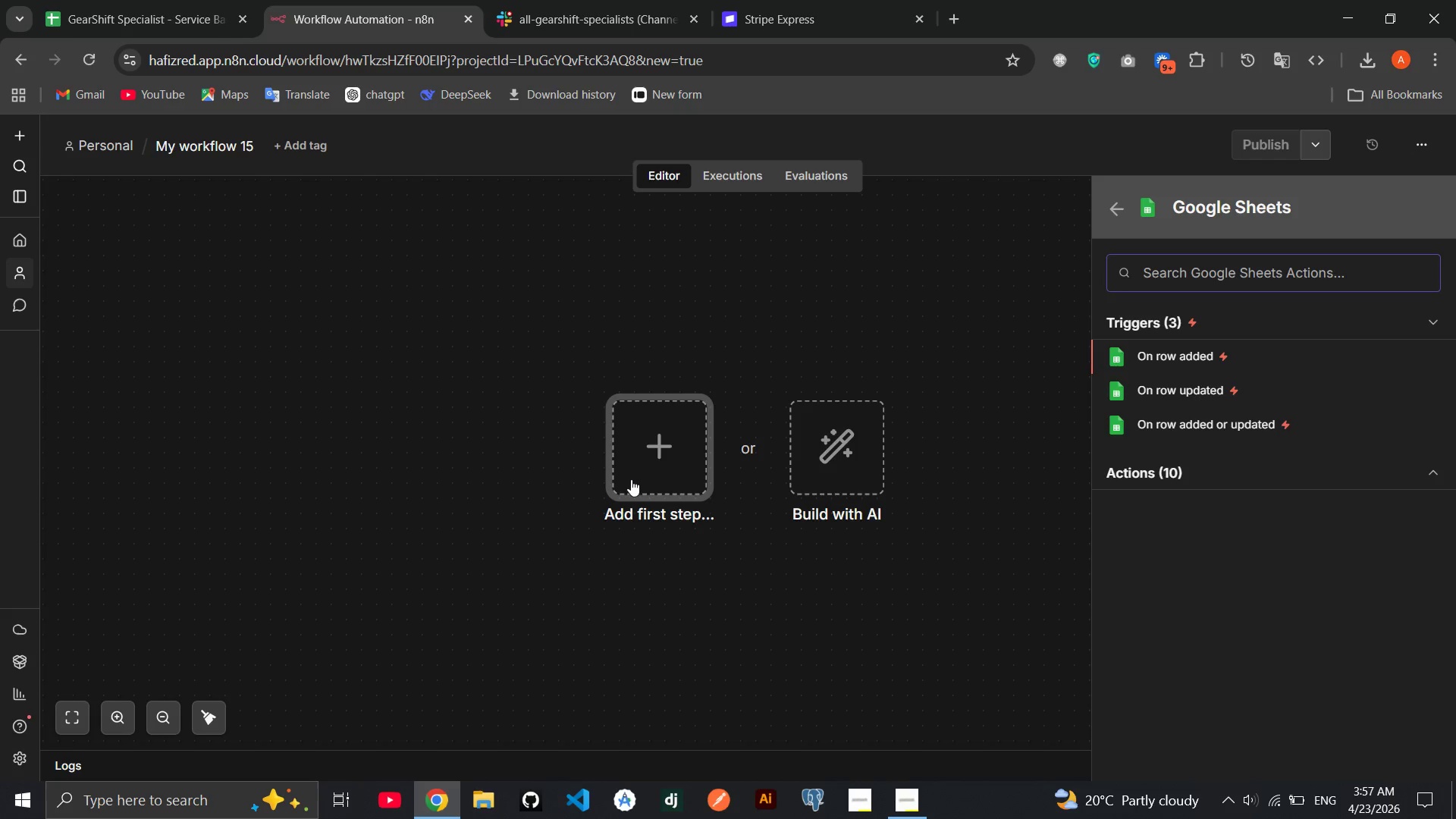 
wait(10.78)
 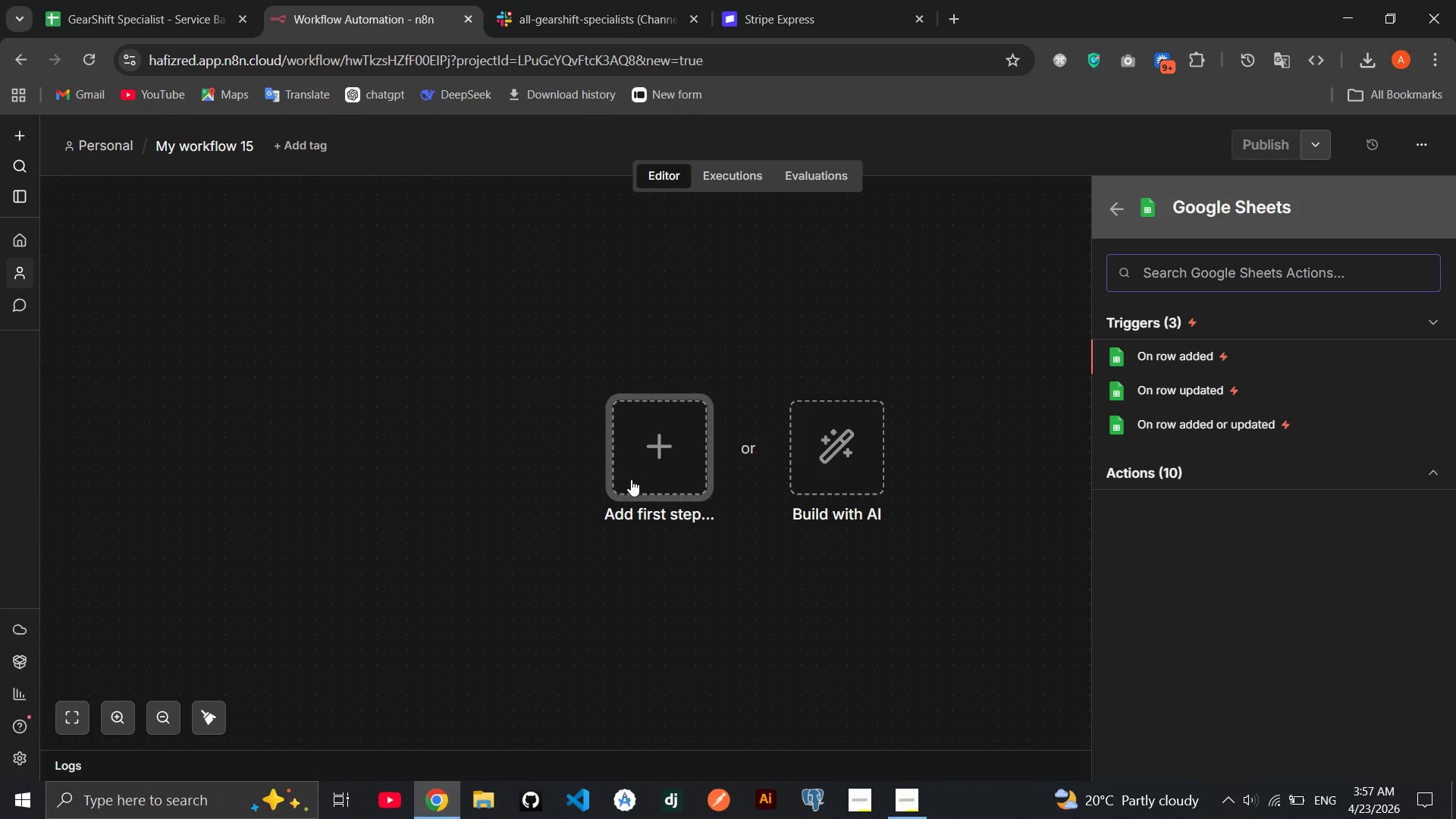 
left_click([1174, 419])
 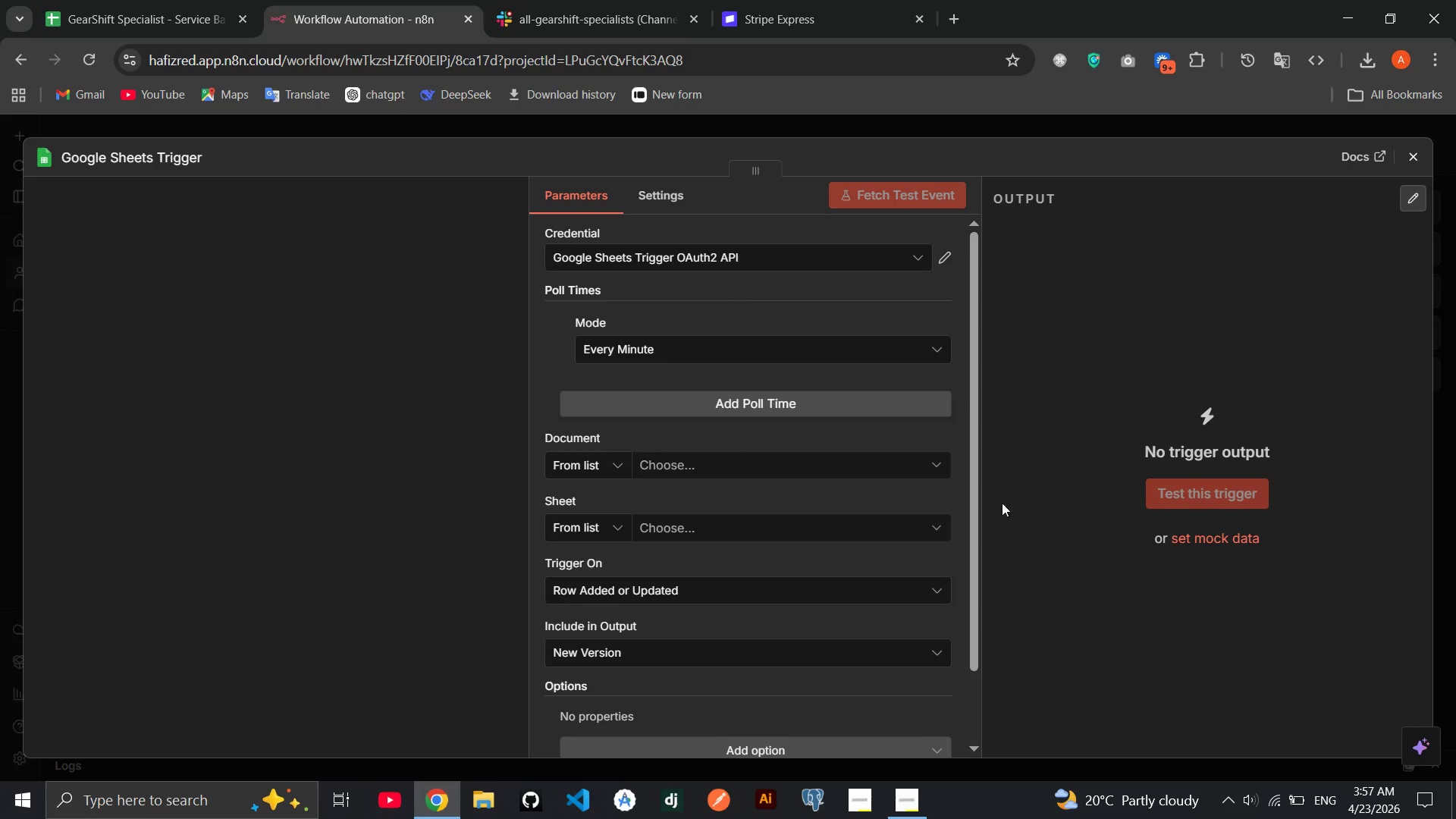 
left_click([885, 456])
 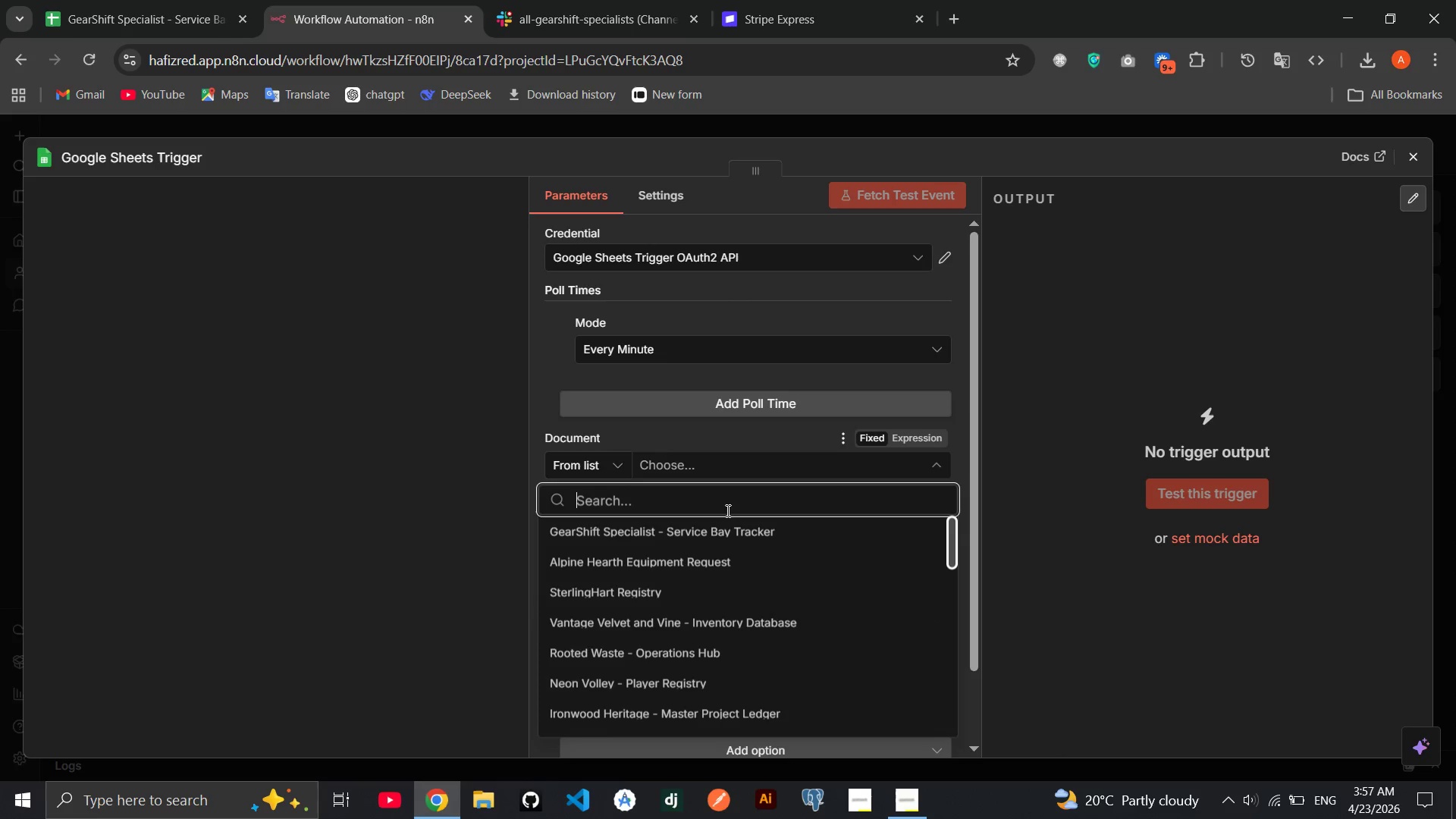 
left_click([678, 529])
 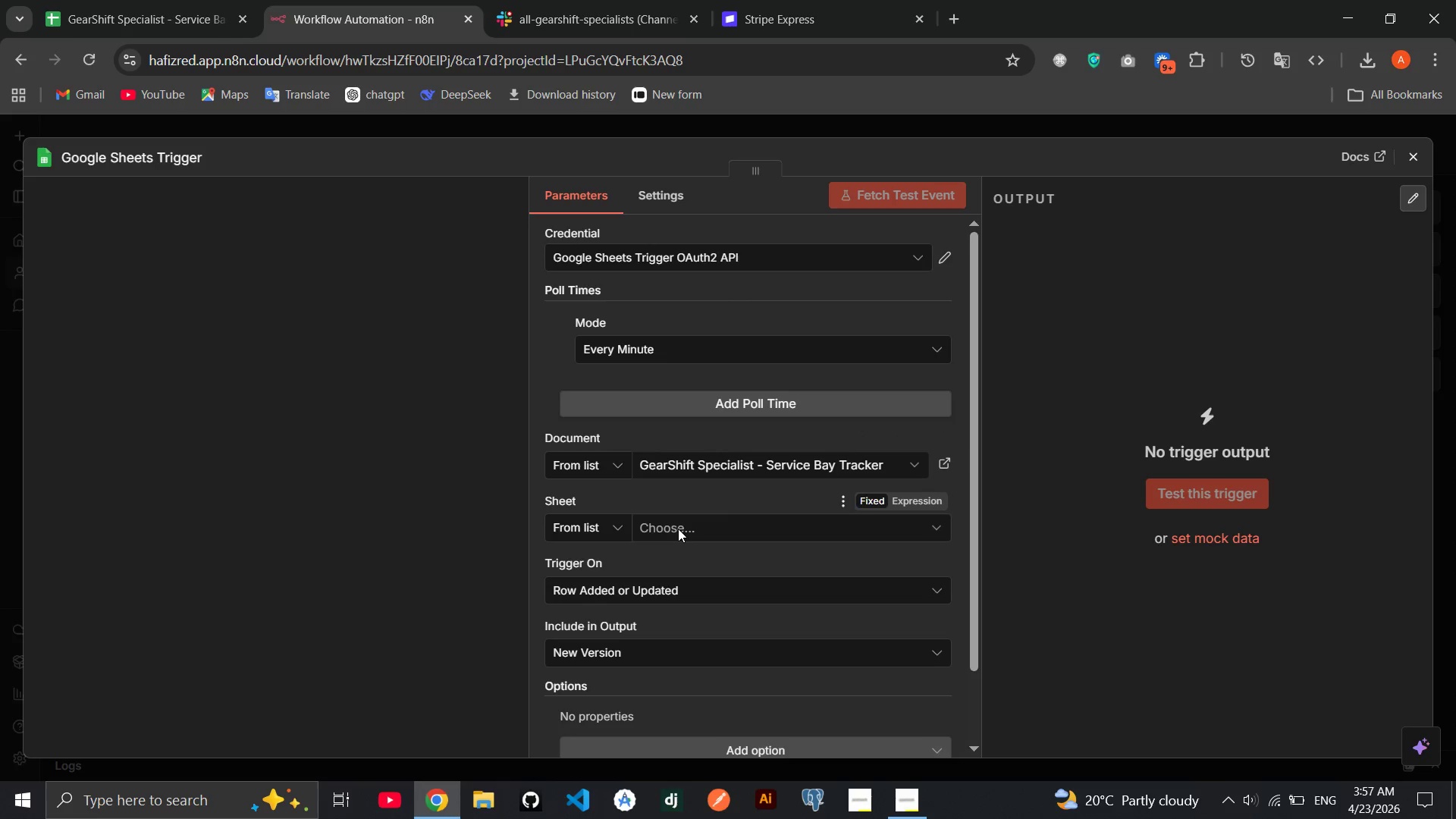 
left_click([678, 529])
 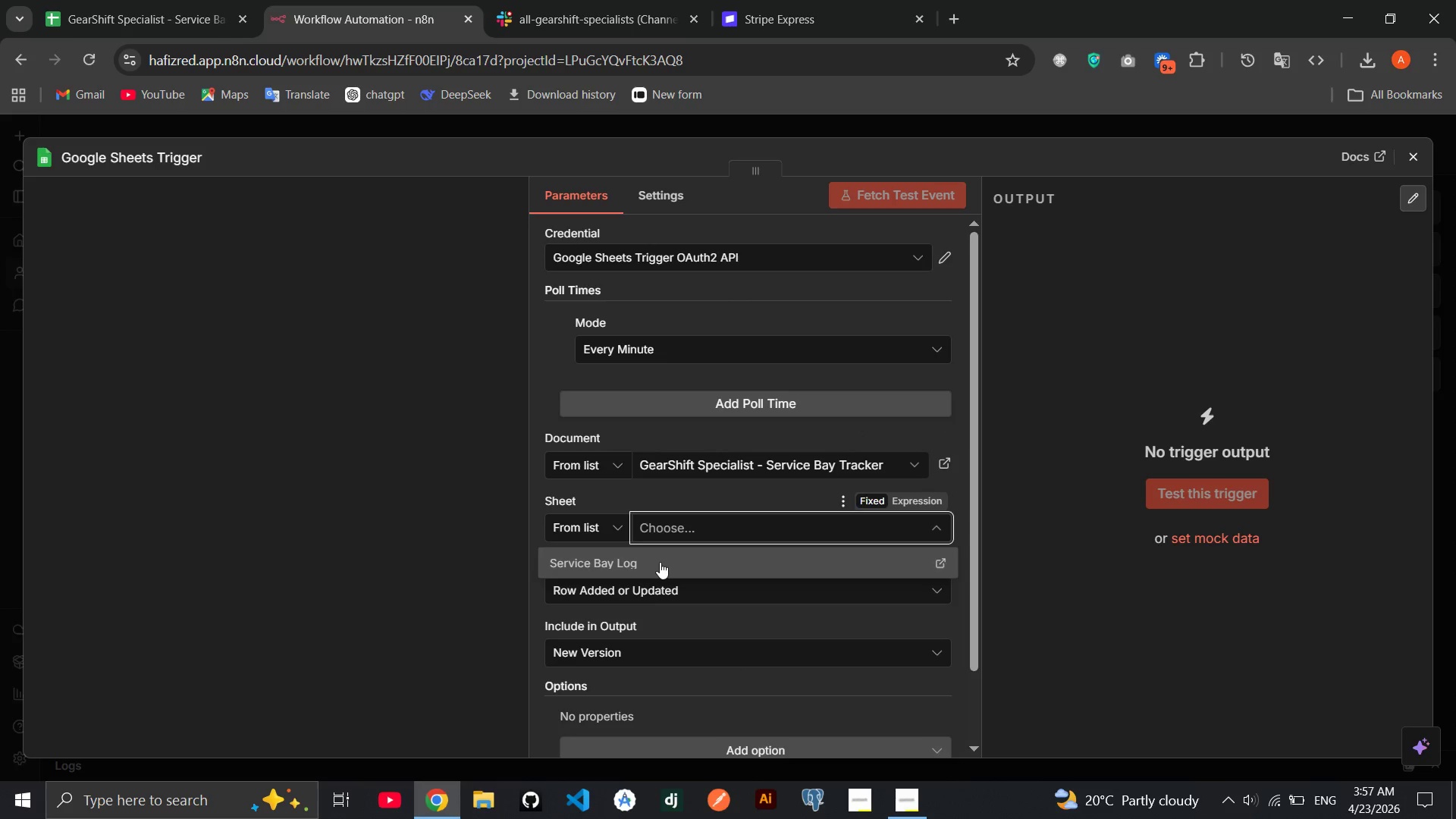 
left_click([660, 562])
 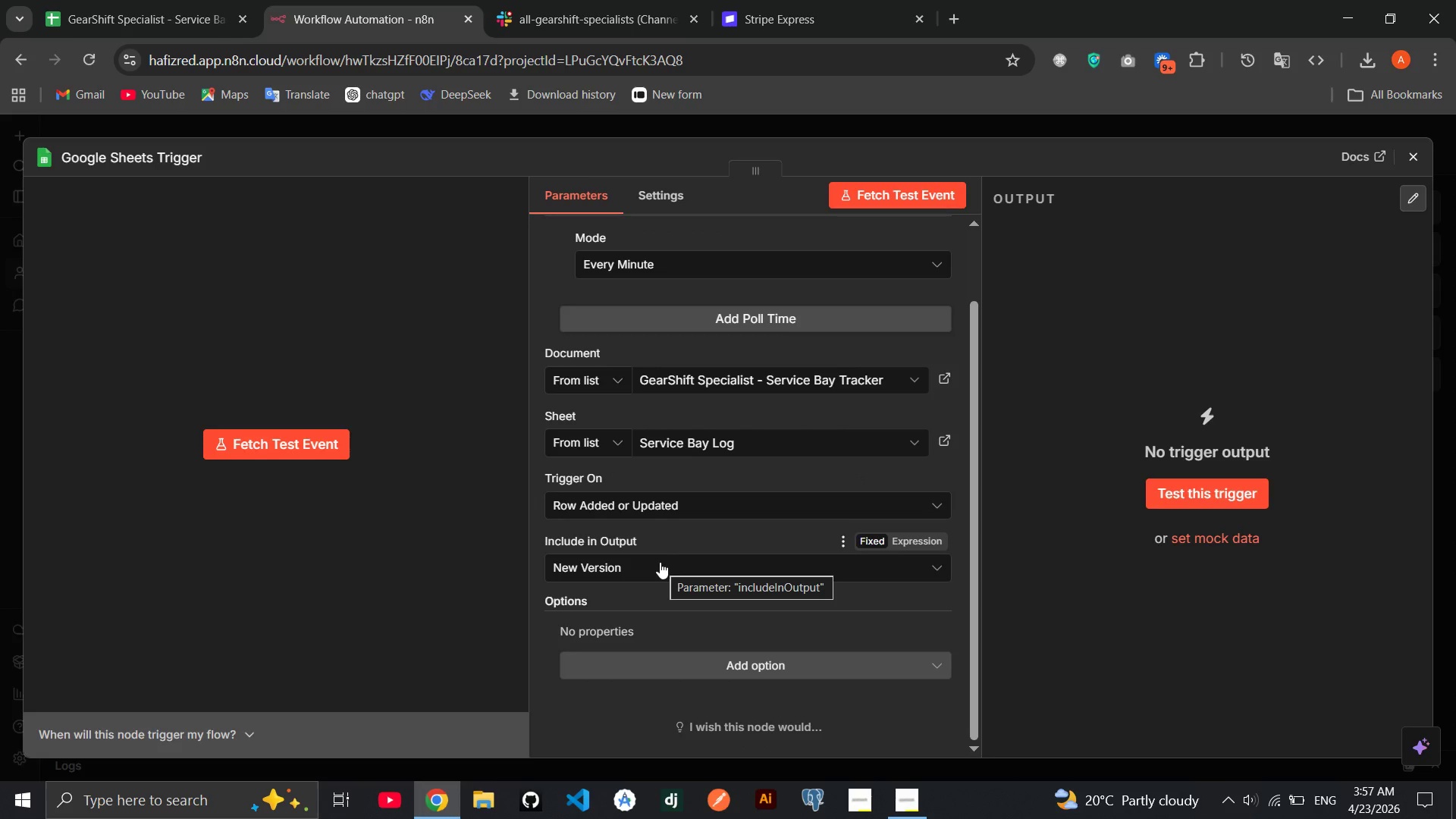 
wait(17.53)
 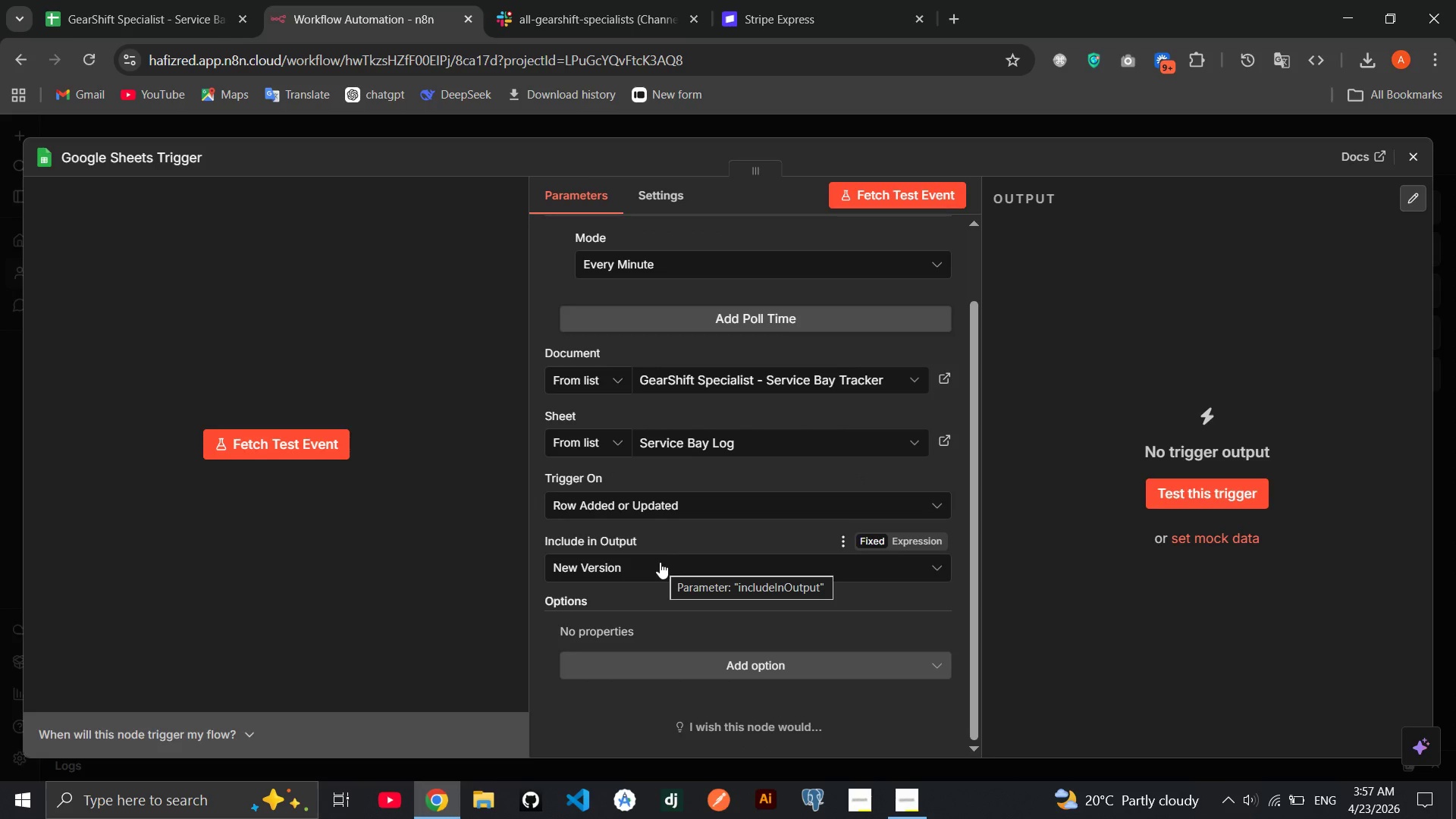 
left_click([330, 458])
 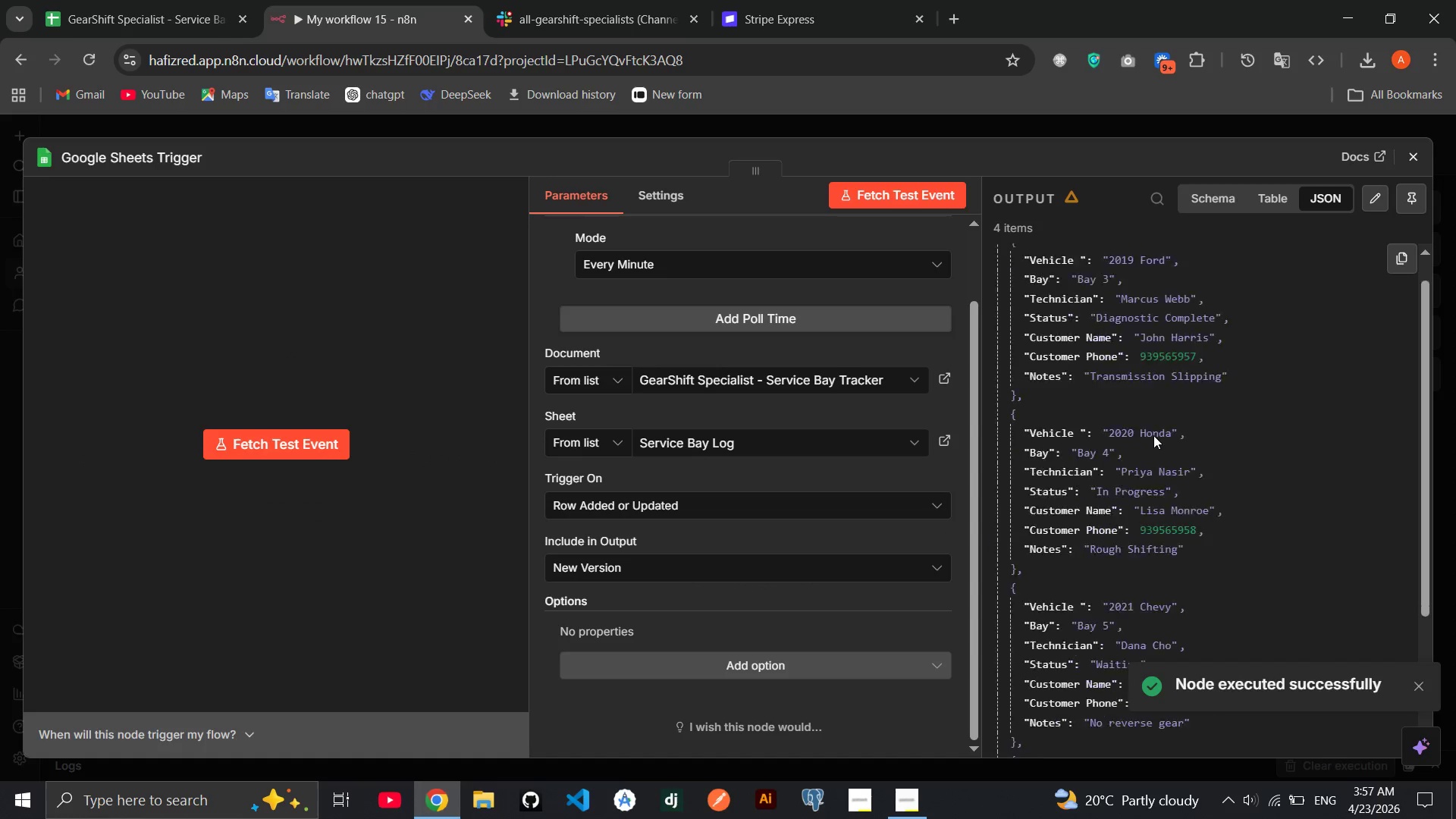 
wait(9.81)
 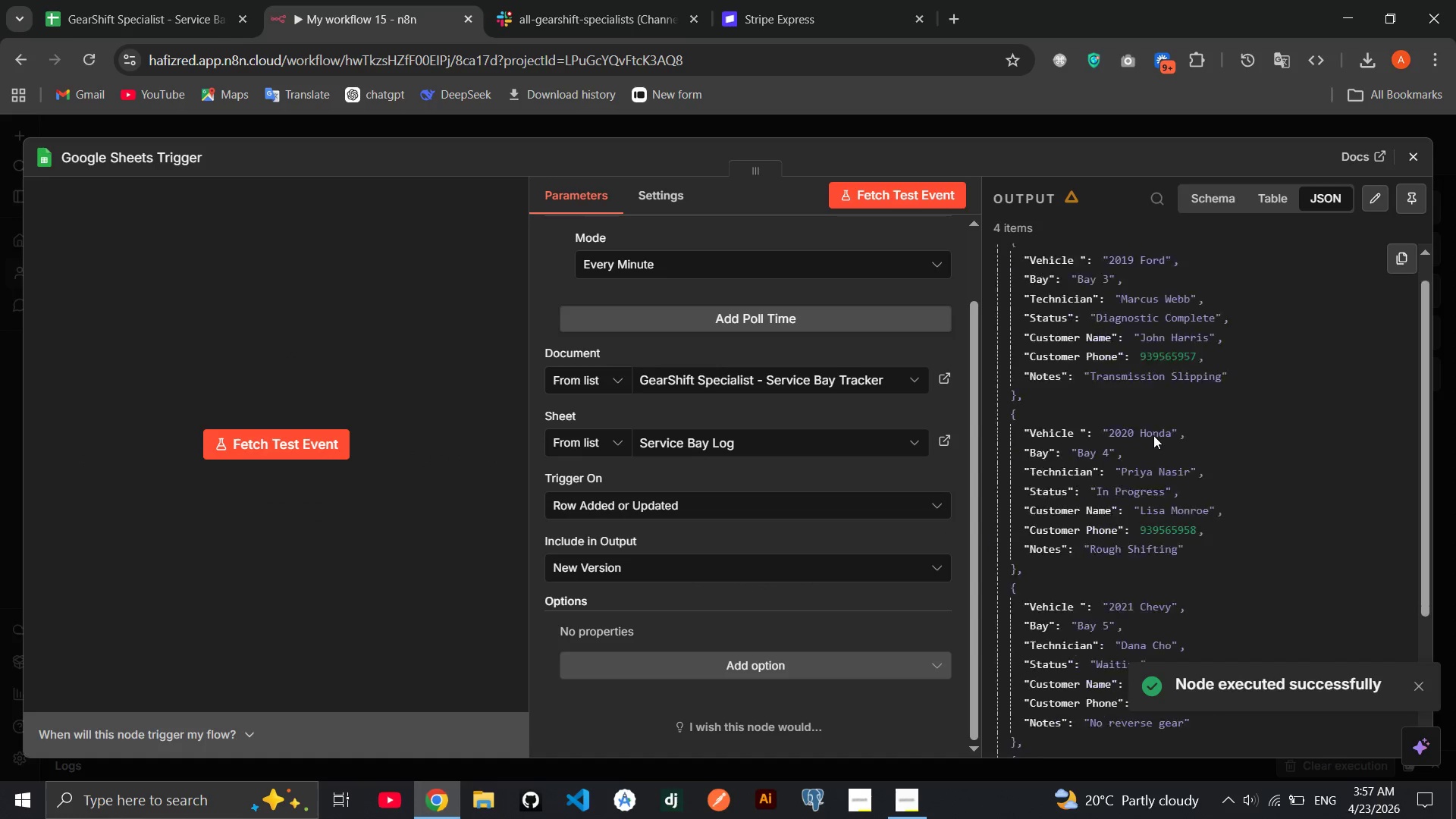 
left_click([182, 34])
 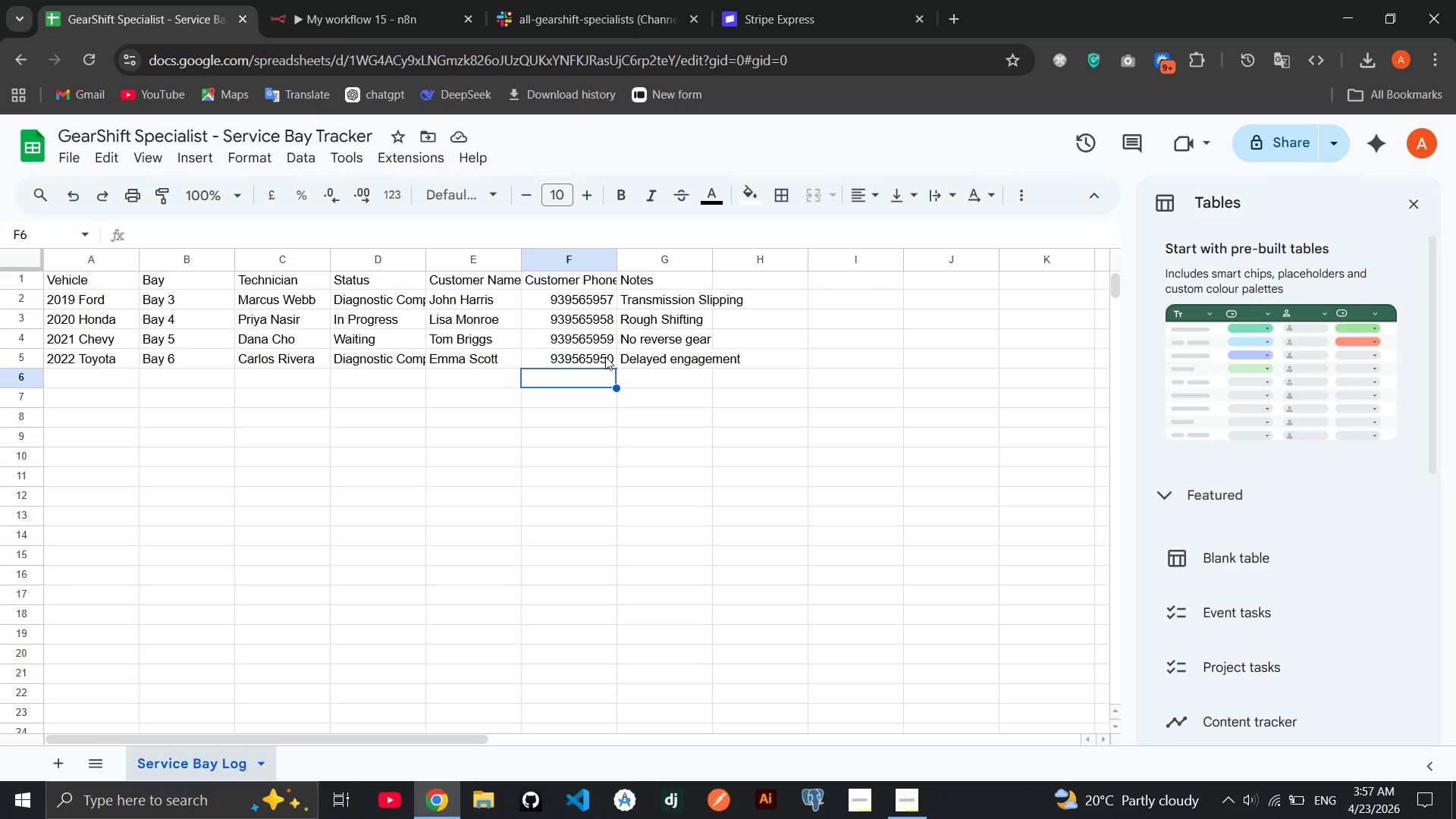 
double_click([610, 359])
 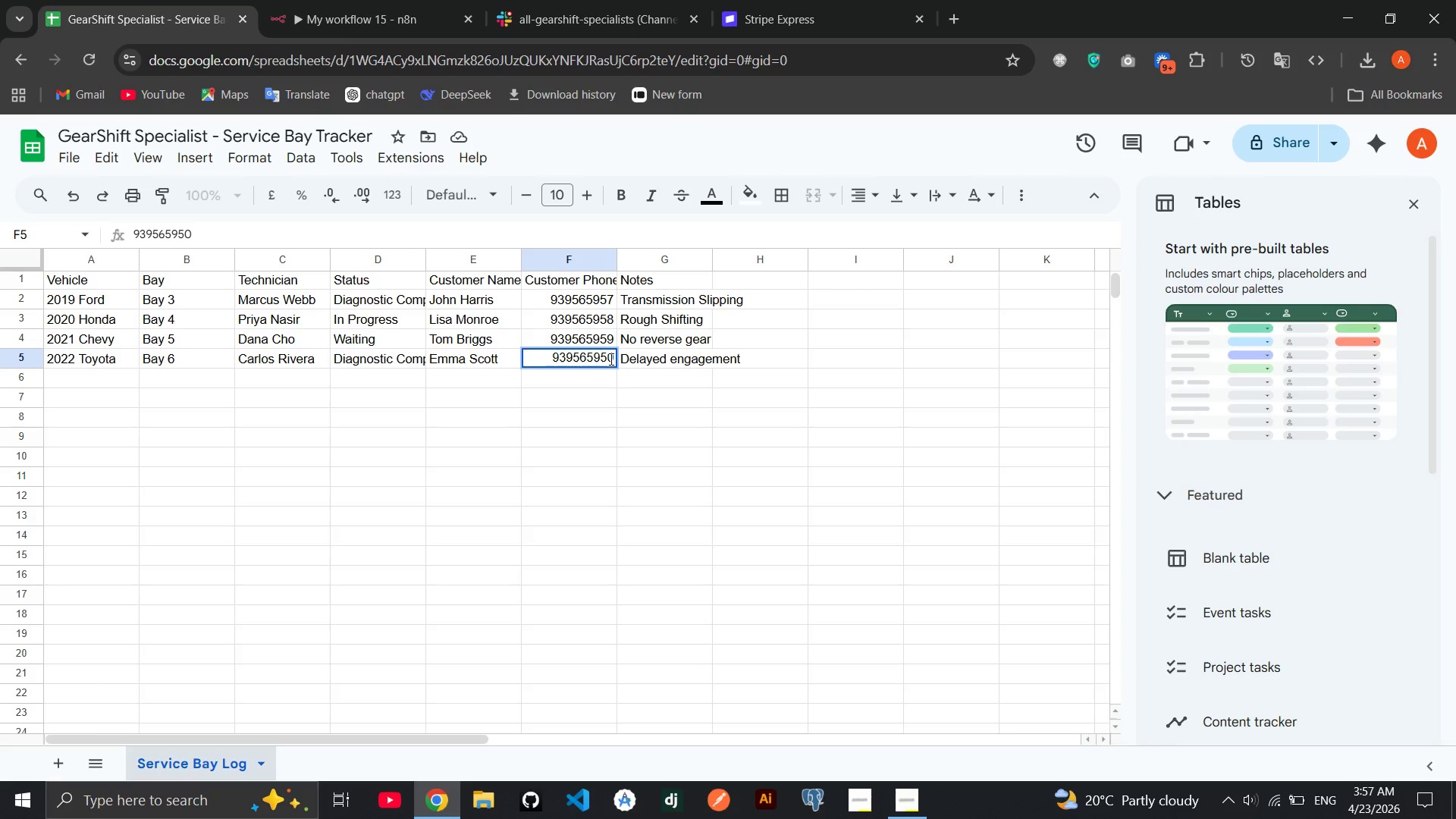 
key(Backspace)
 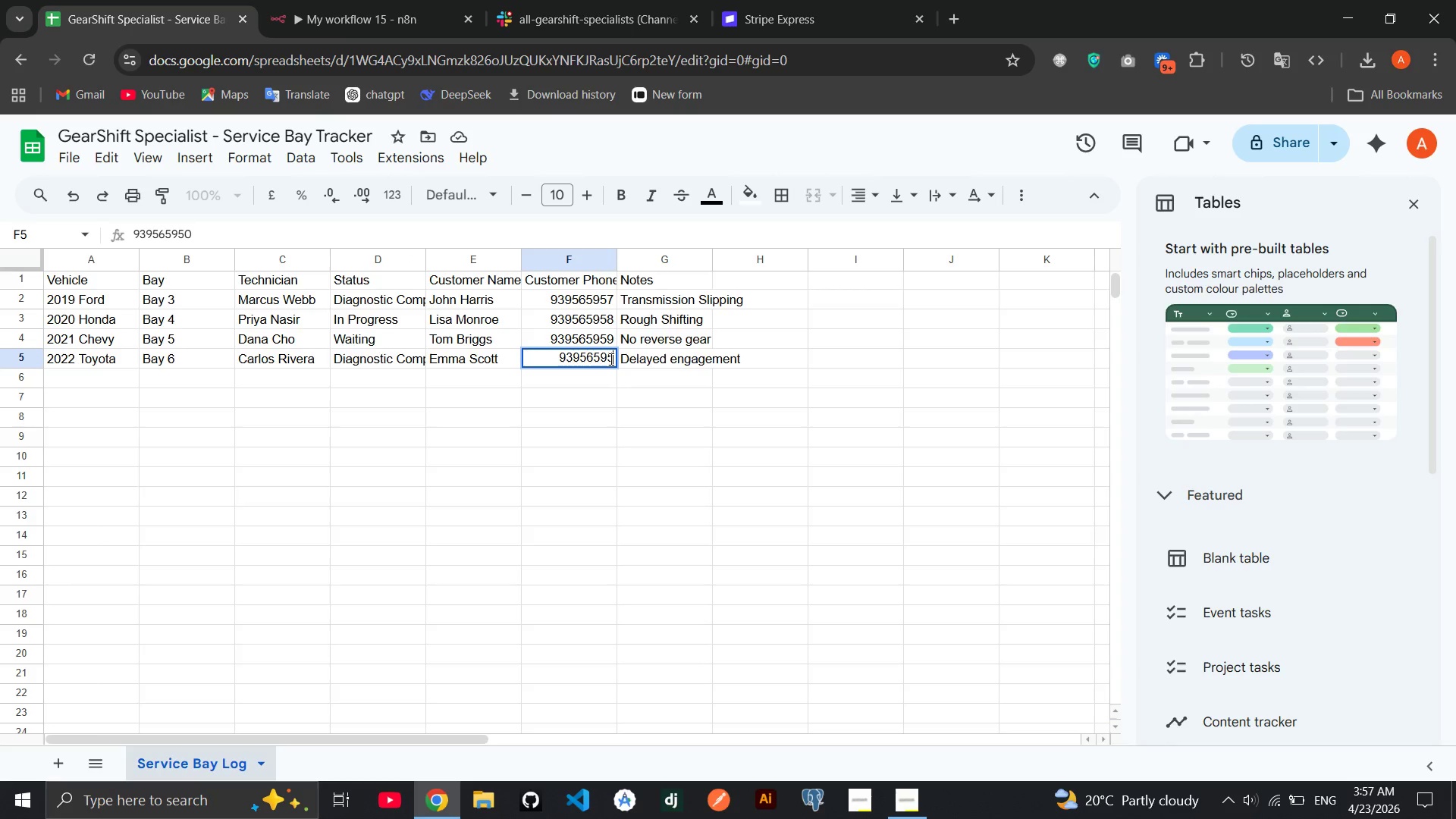 
key(4)
 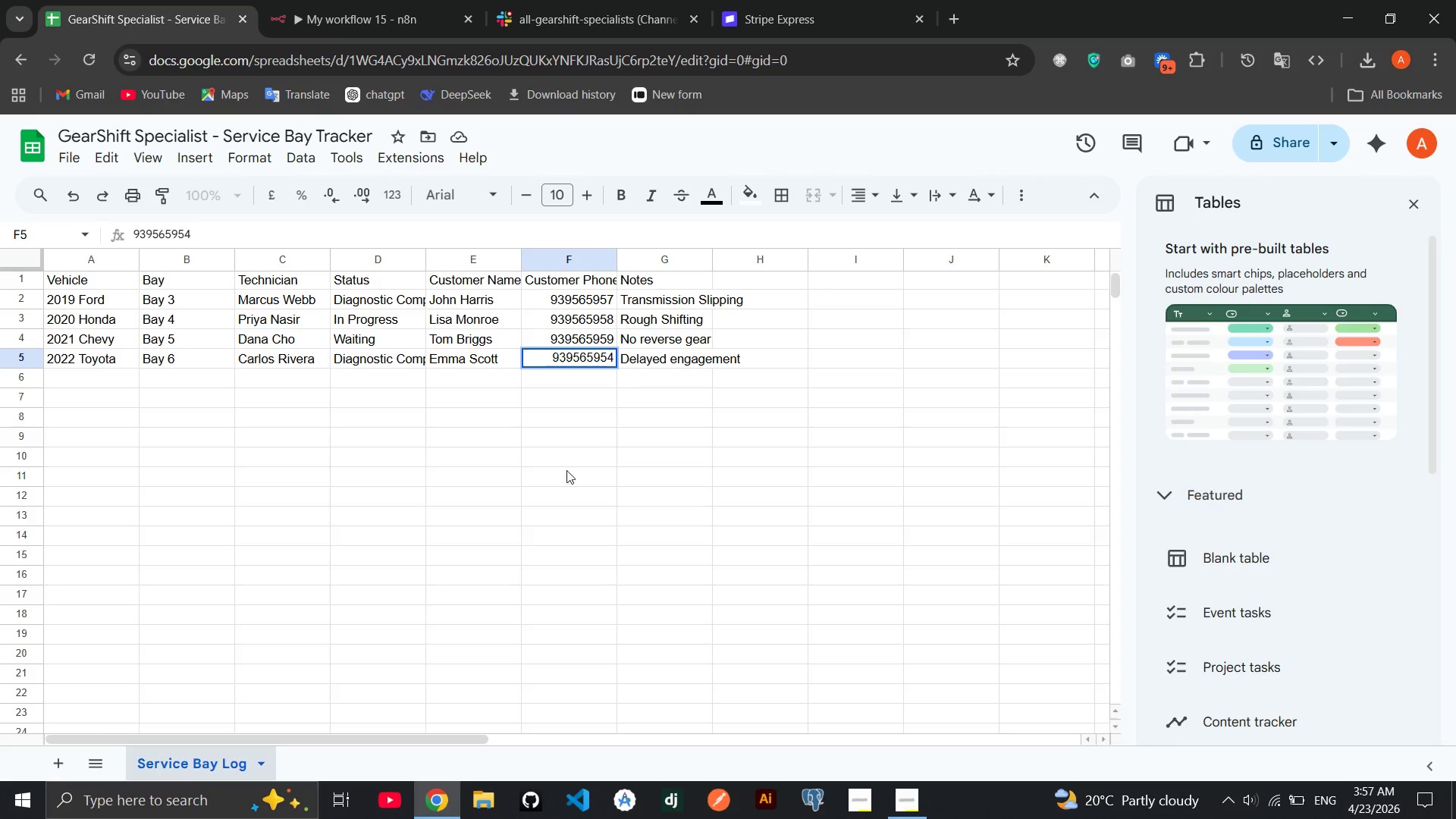 
left_click([542, 492])
 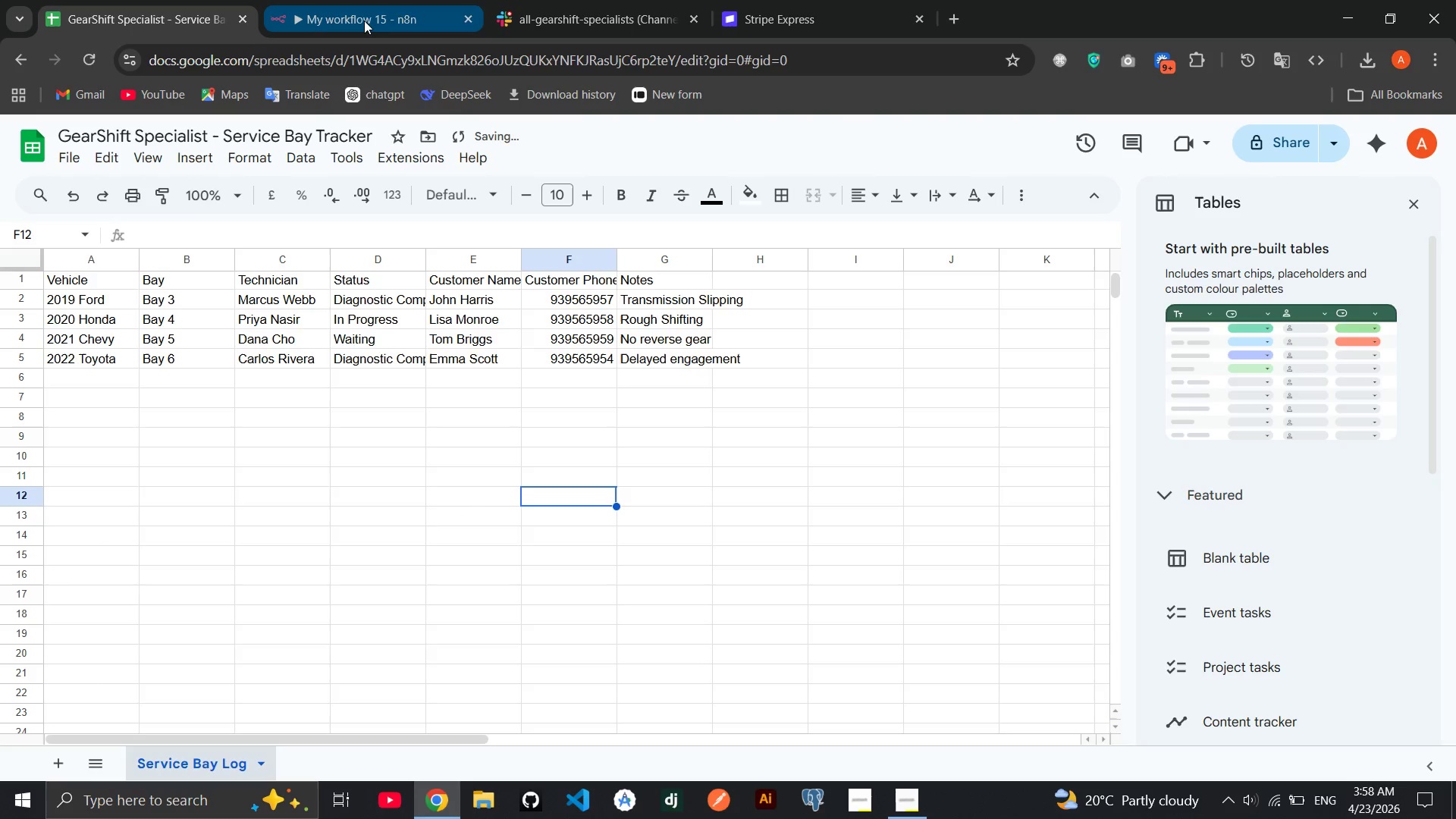 
left_click([364, 20])
 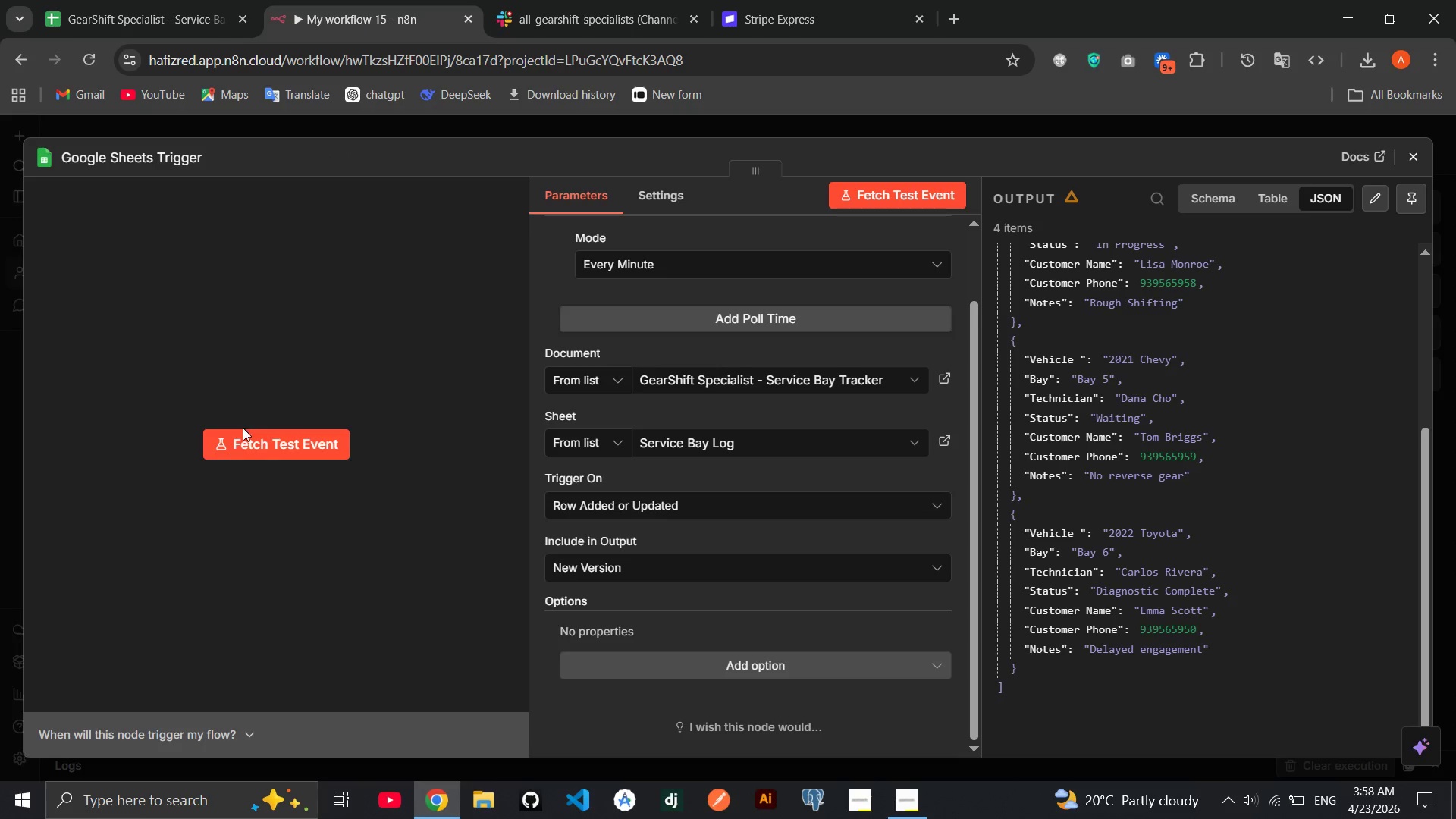 
left_click([242, 436])
 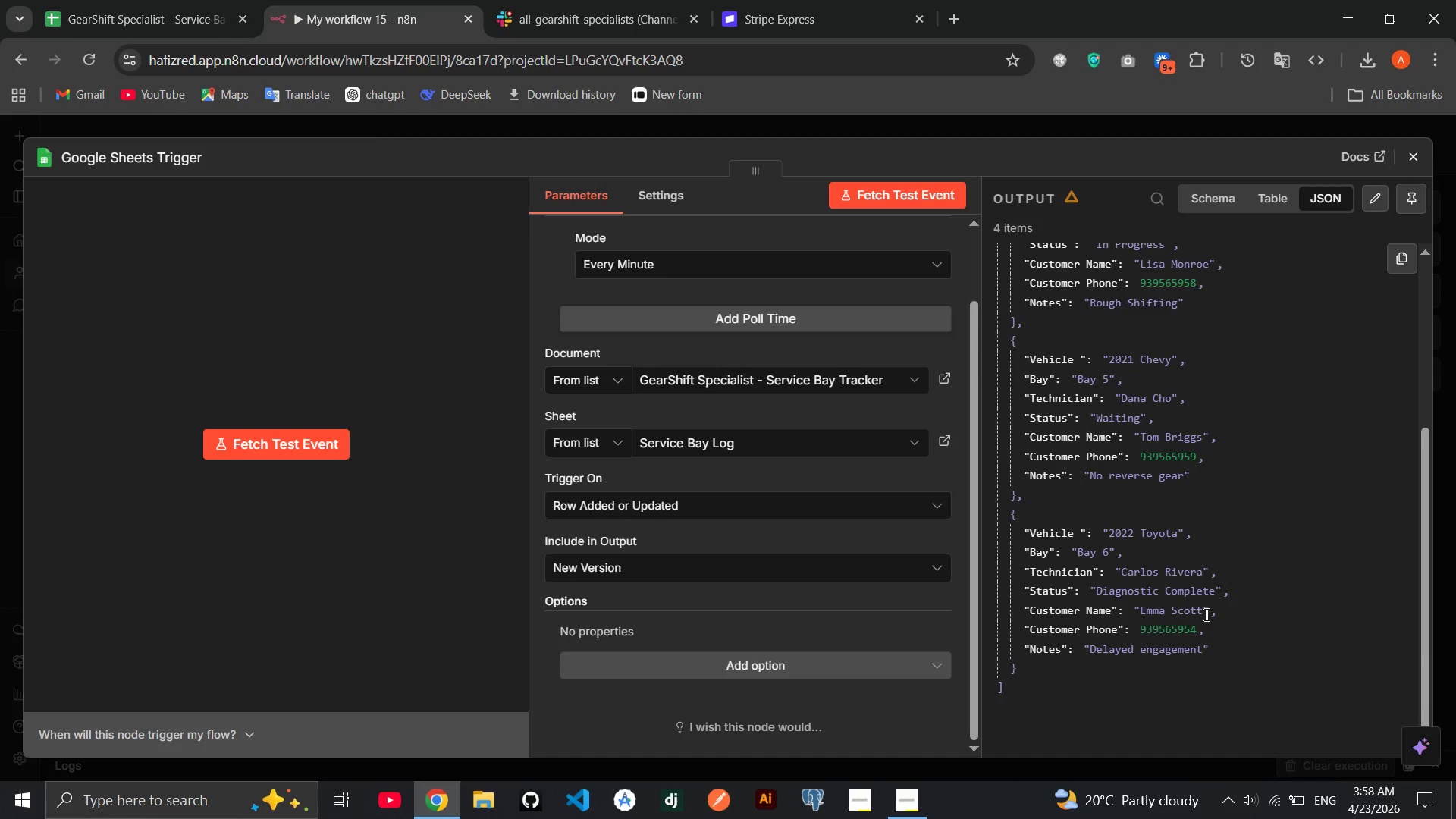 
wait(24.72)
 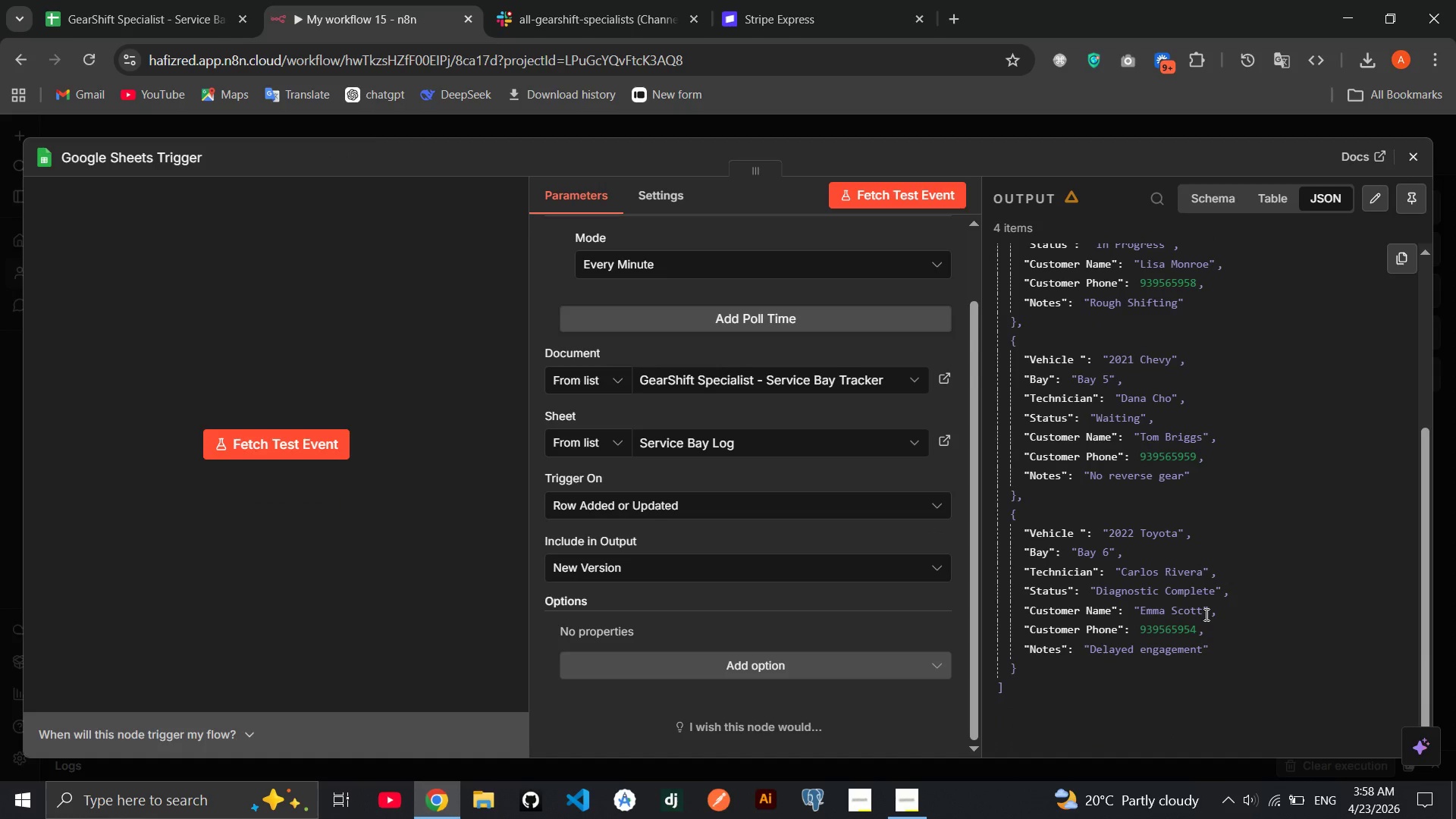 
left_click([1415, 212])
 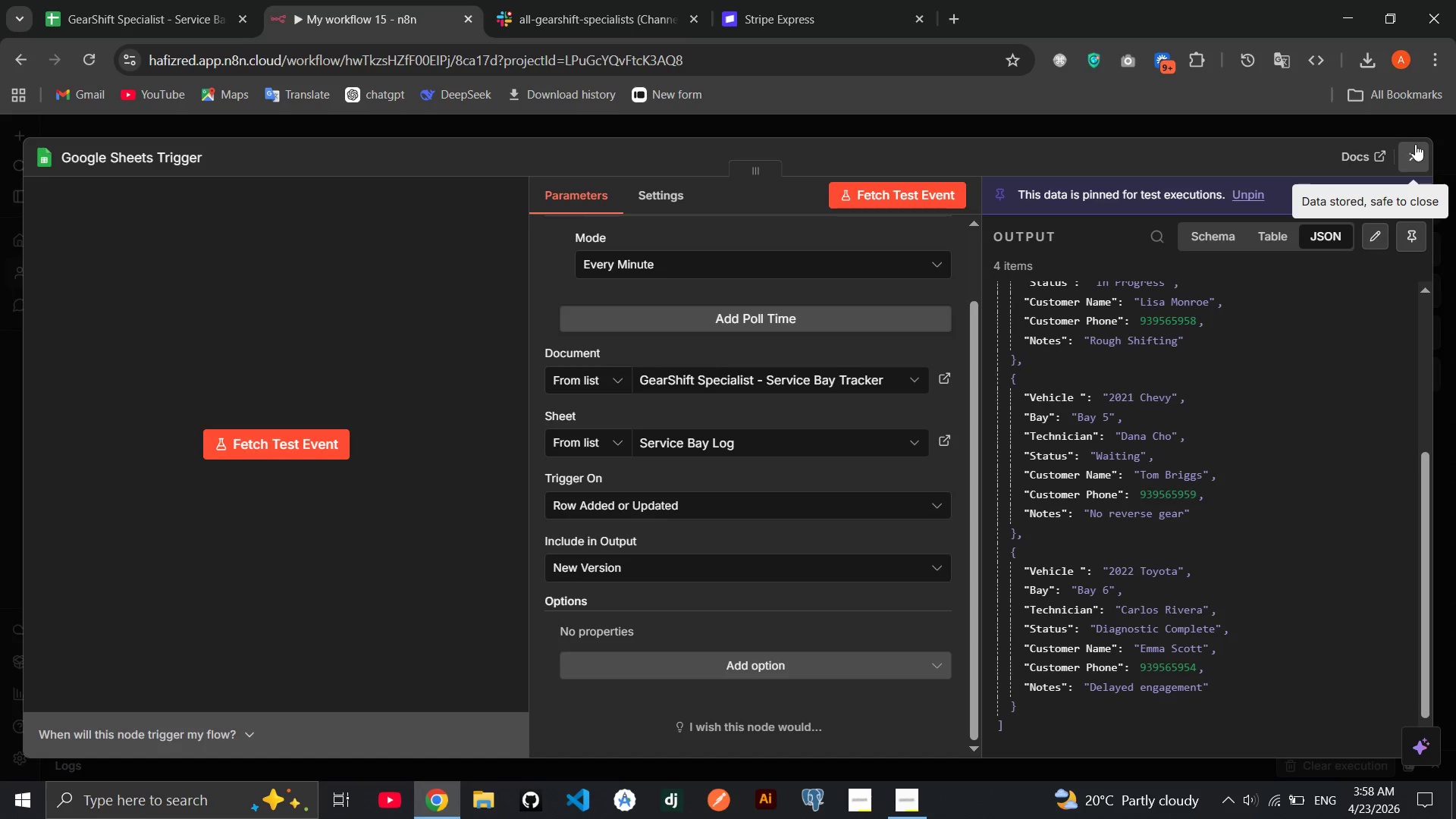 
left_click([1414, 146])
 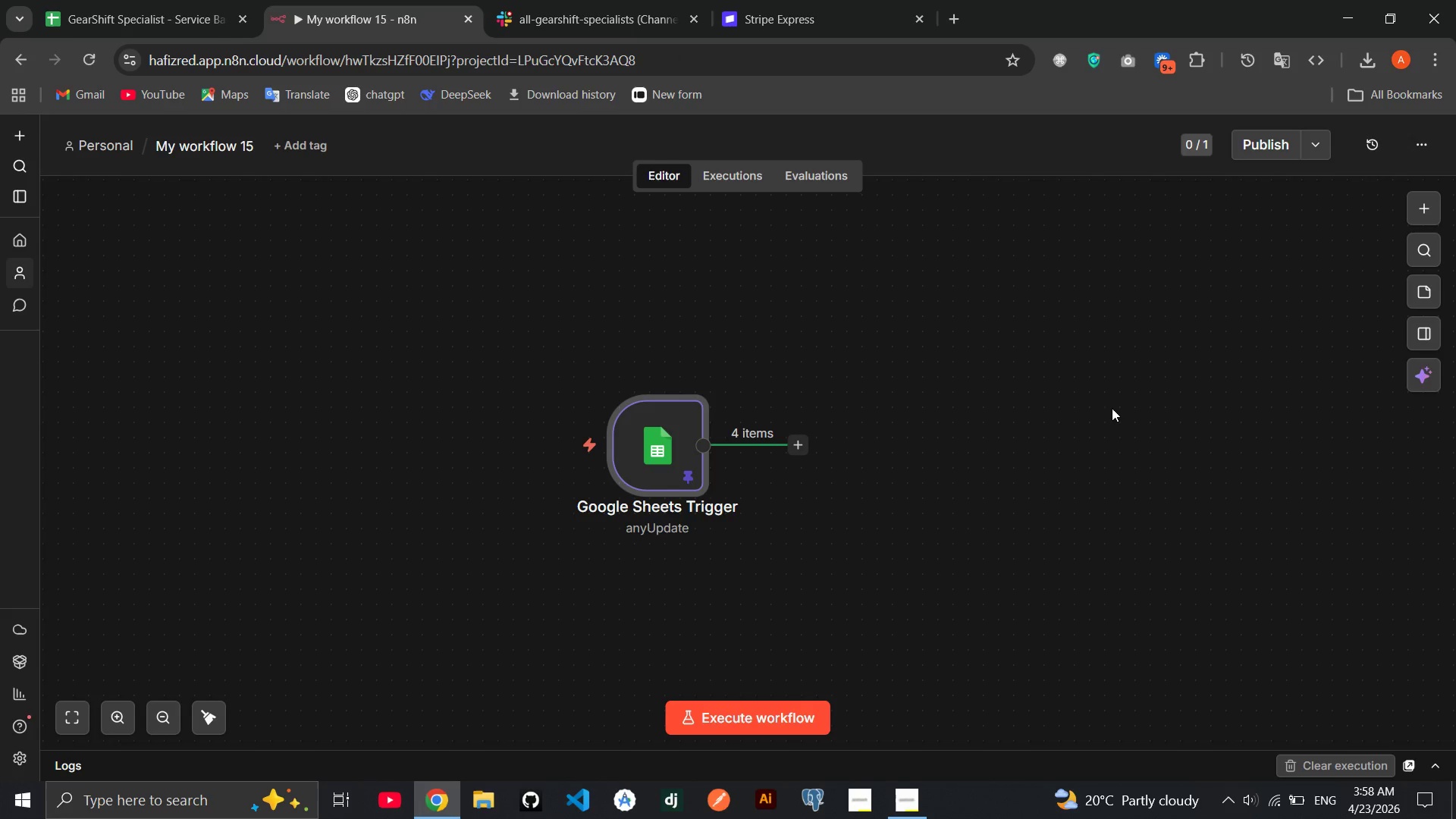 
left_click([804, 435])
 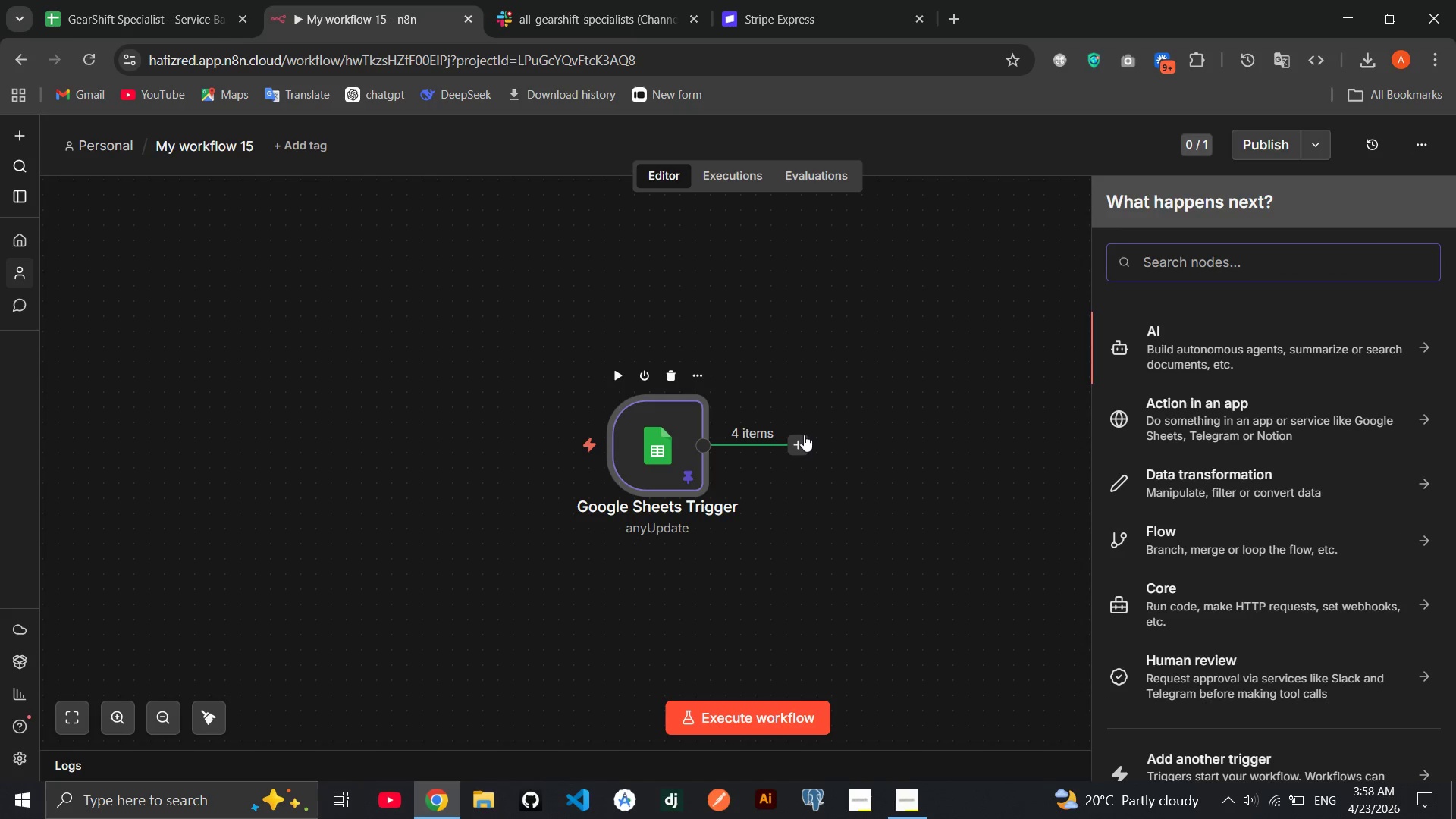 
type(if)
 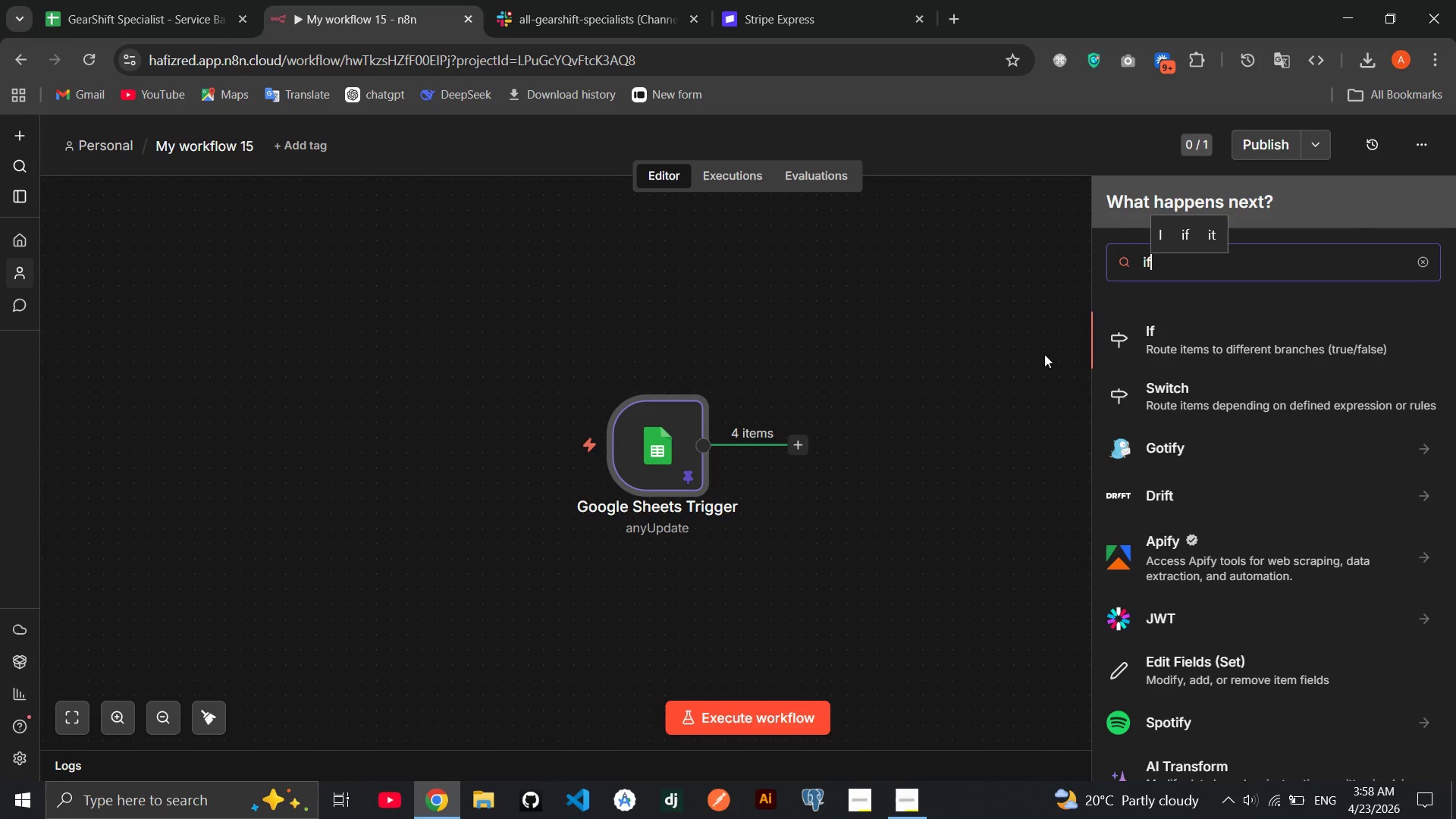 
left_click([1170, 339])
 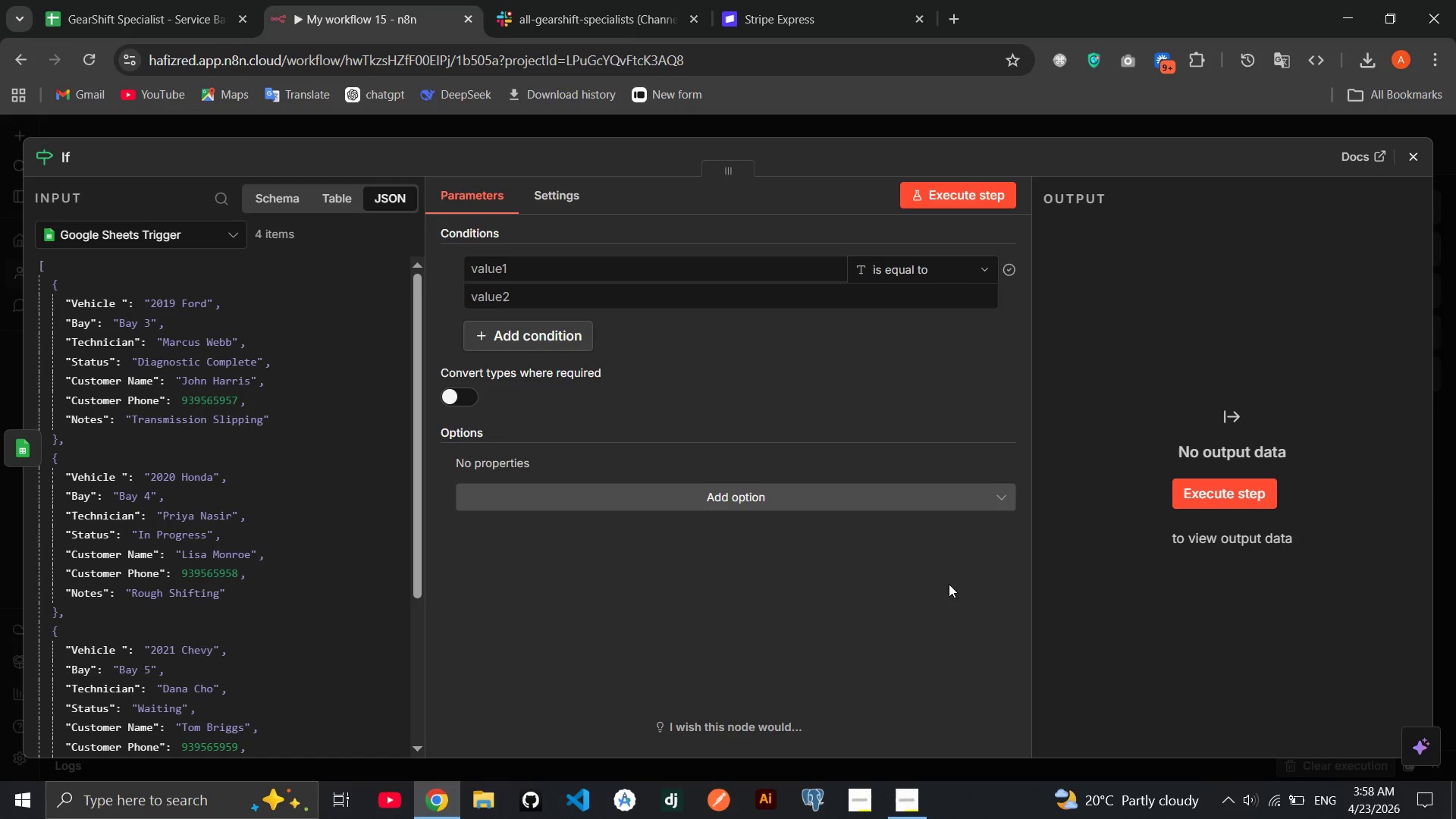 
left_click([898, 808])